 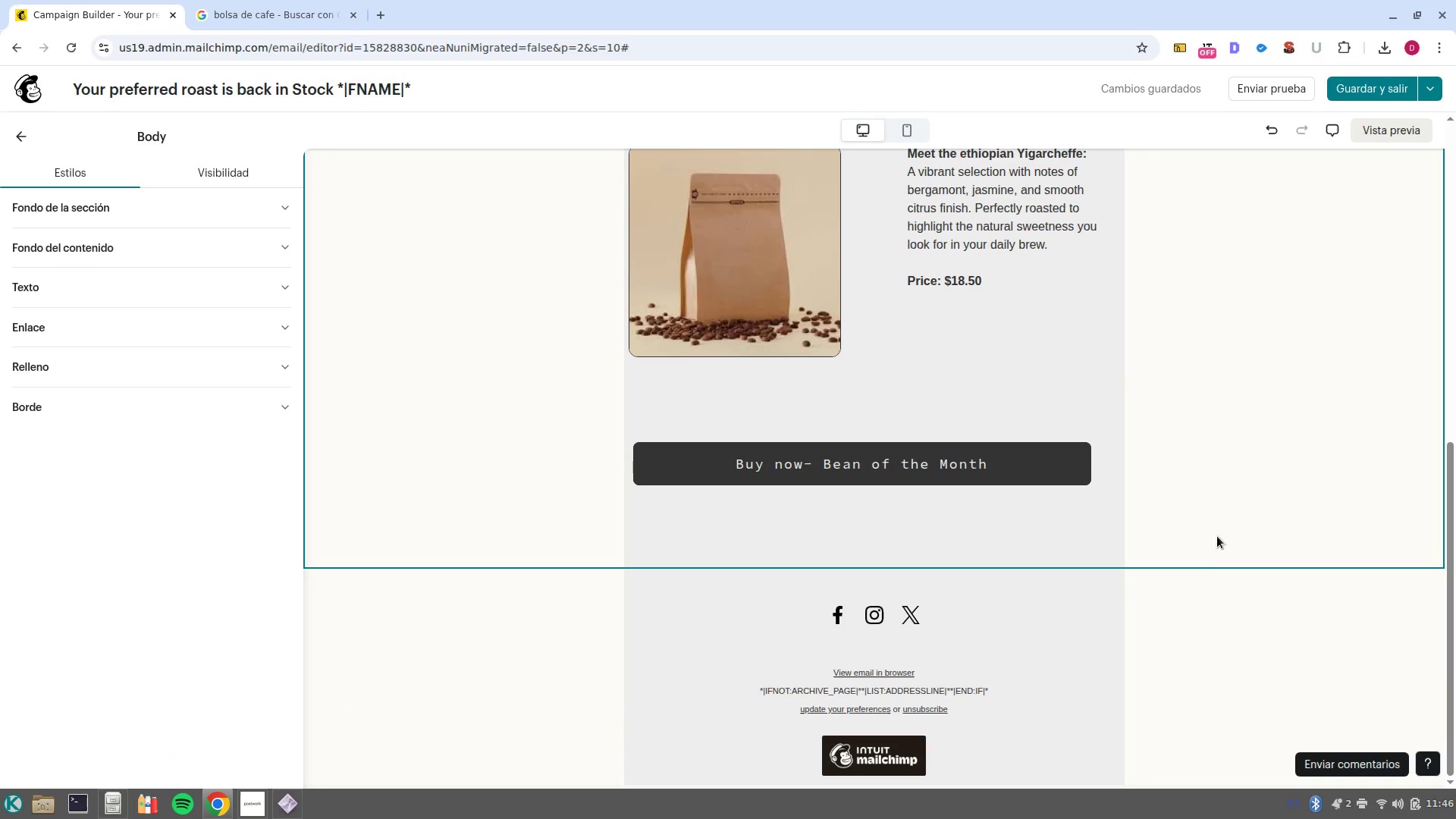 
left_click([24, 136])
 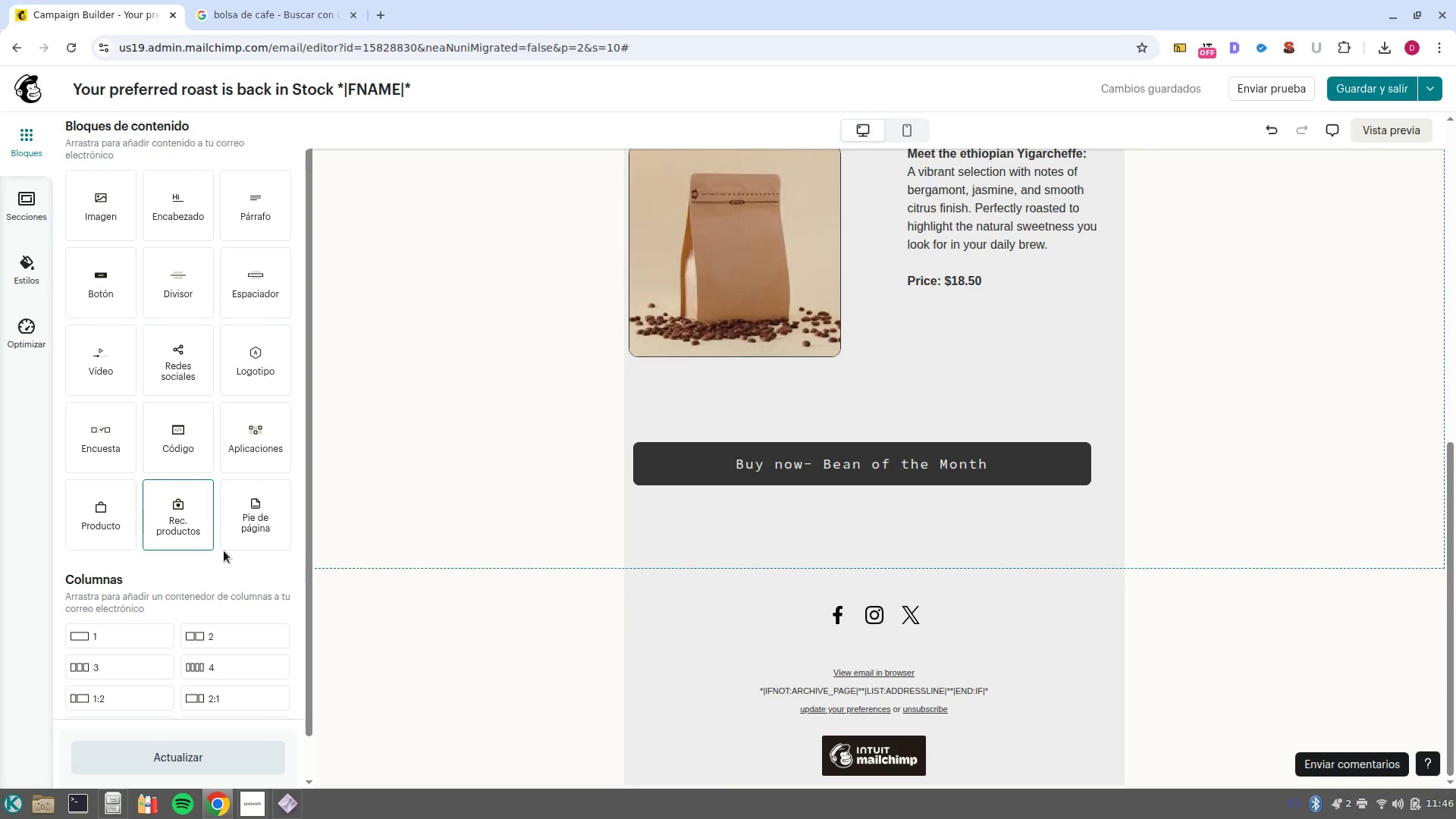 
left_click_drag(start_coordinate=[256, 522], to_coordinate=[862, 643])
 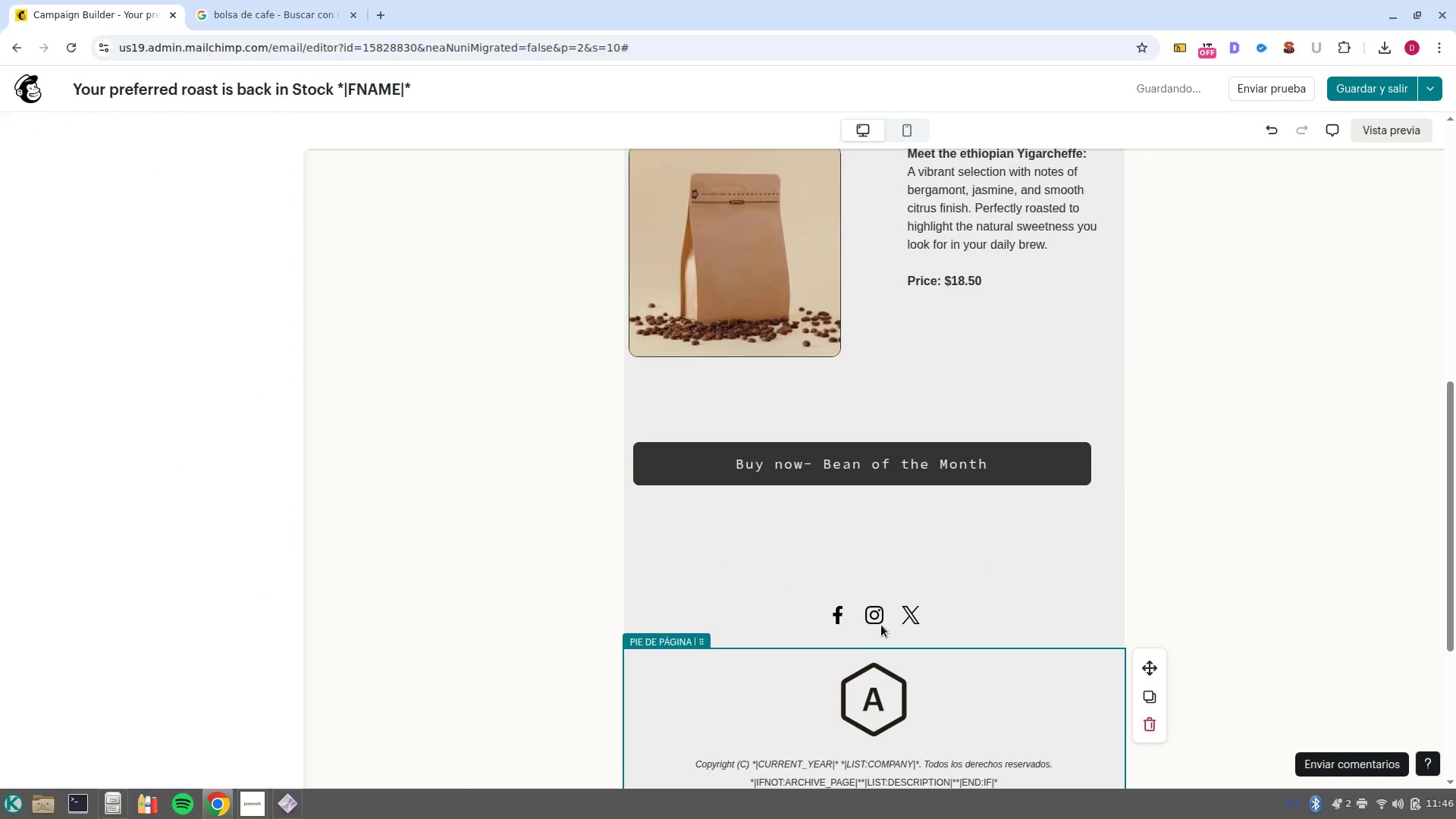 
scroll: coordinate [940, 649], scroll_direction: down, amount: 3.0
 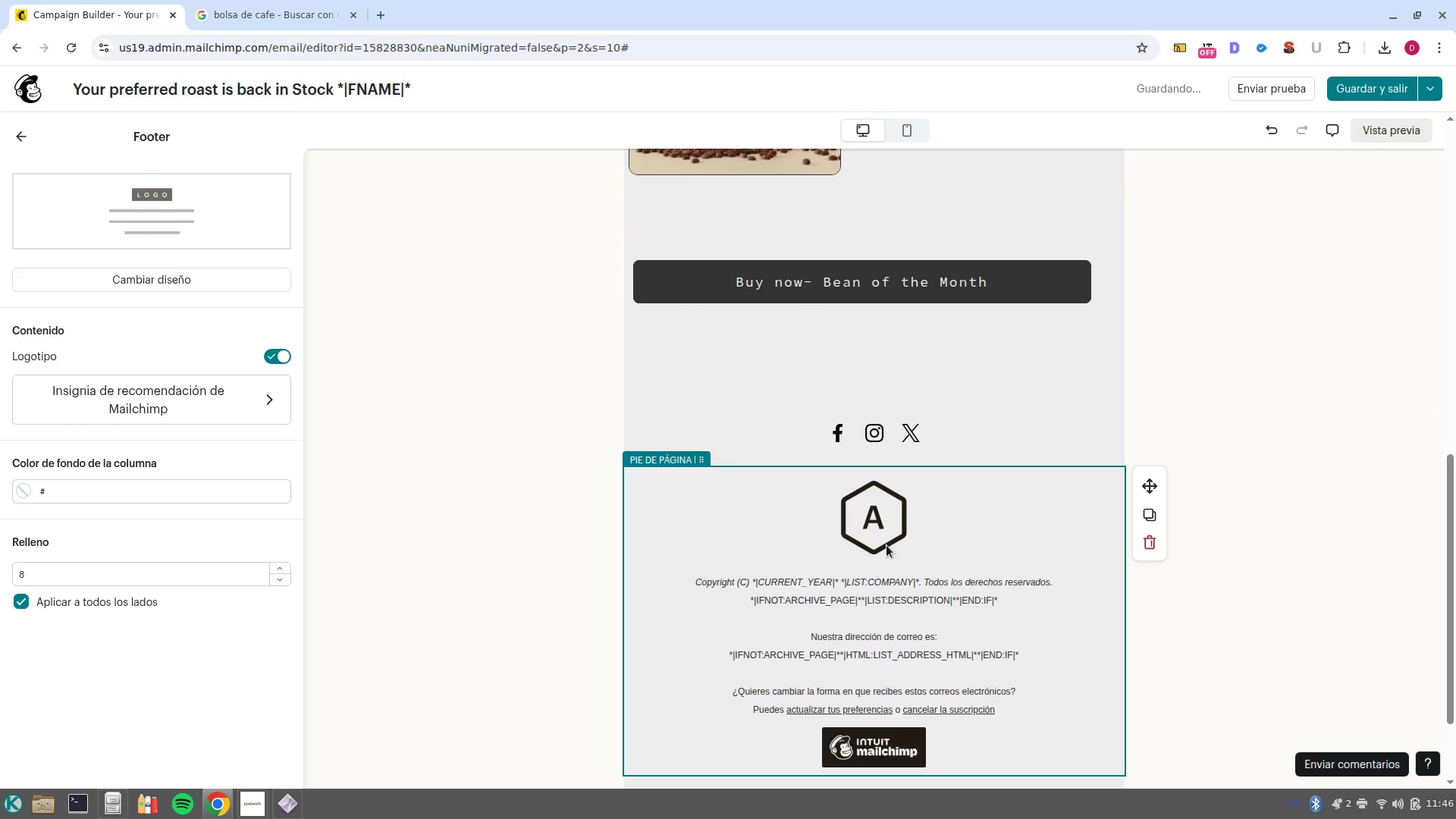 
left_click([883, 520])
 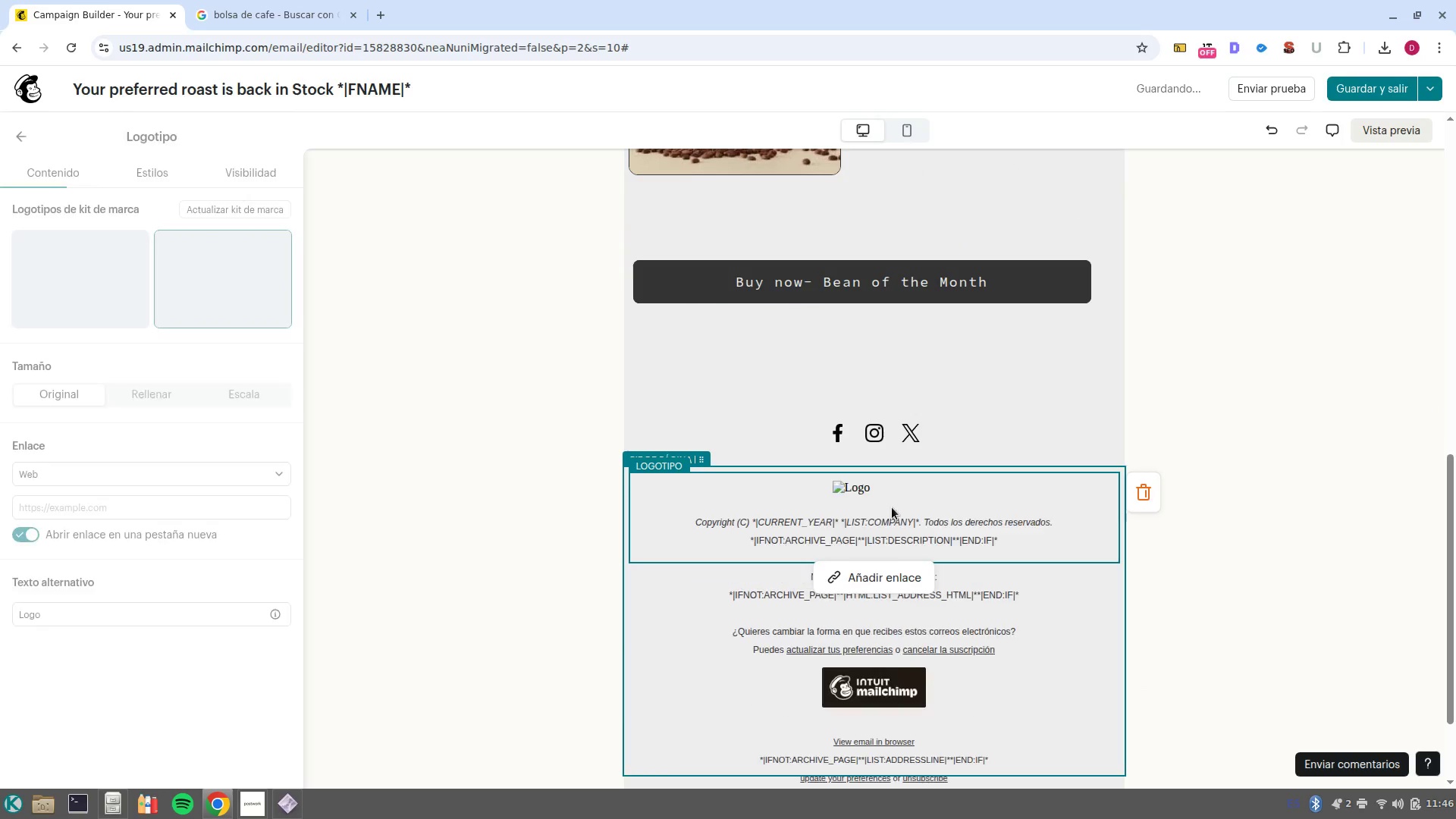 
left_click([892, 507])
 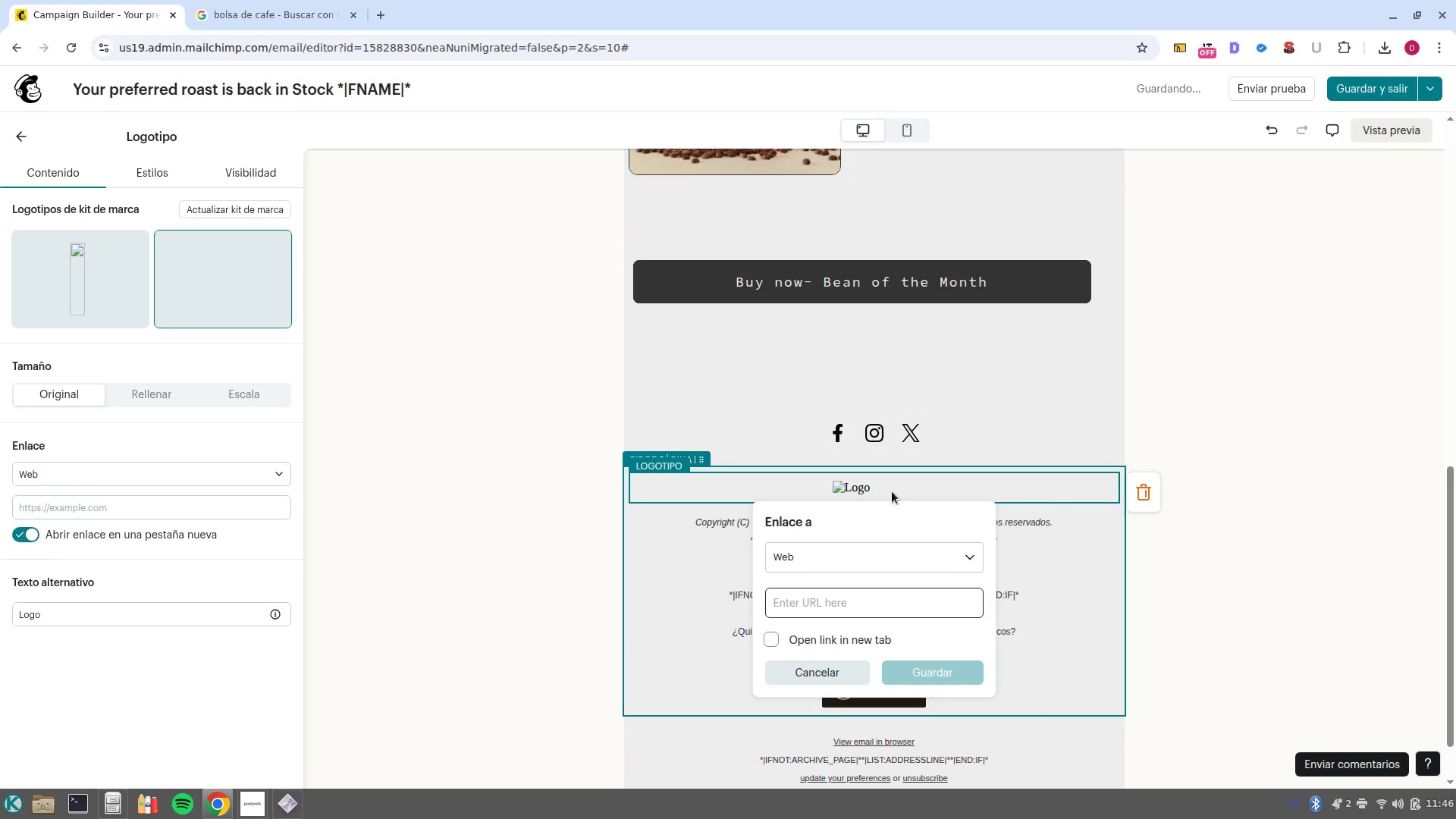 
left_click([892, 491])
 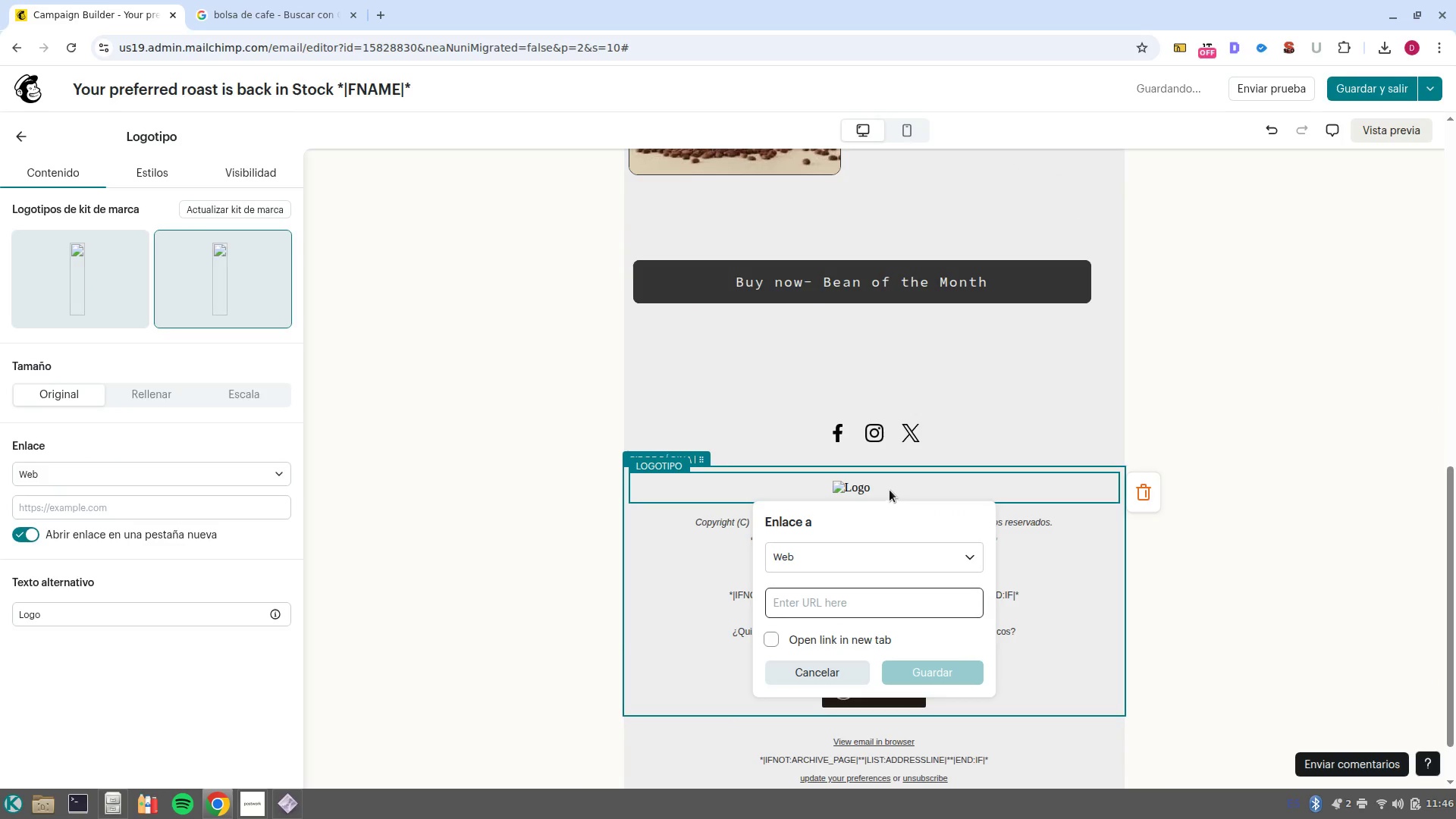 
left_click([883, 488])
 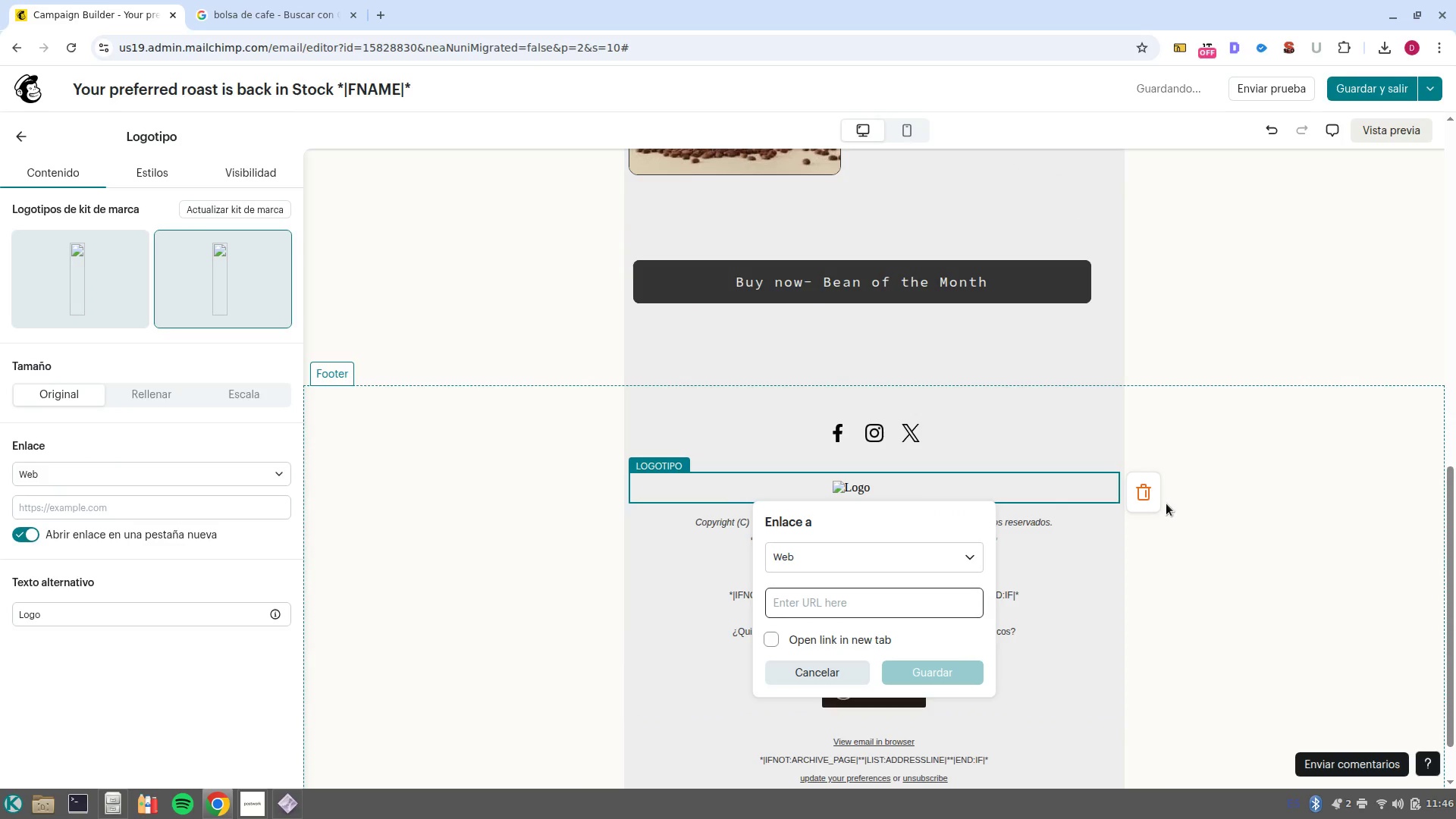 
left_click([1145, 494])
 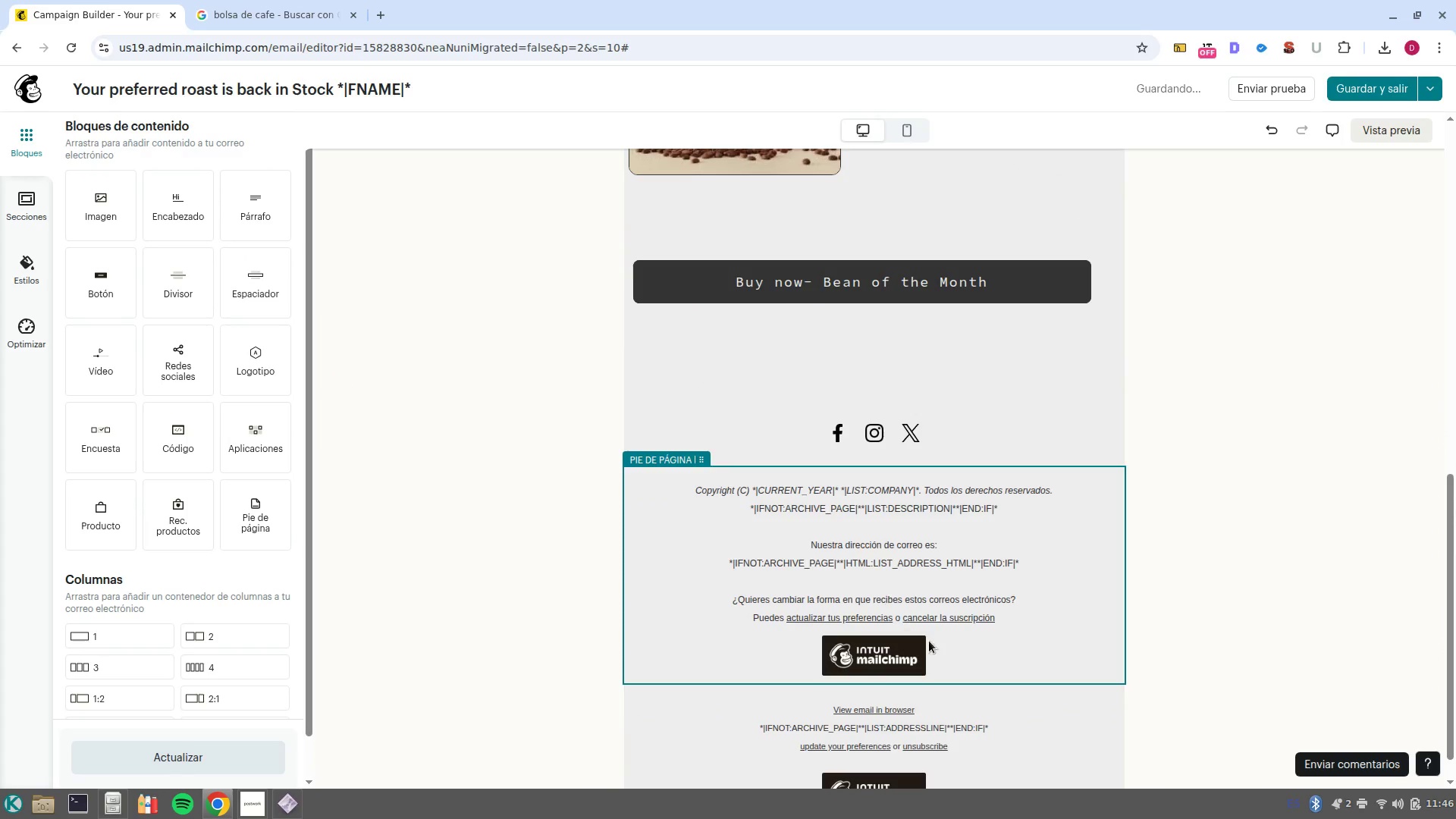 
scroll: coordinate [964, 629], scroll_direction: down, amount: 2.0
 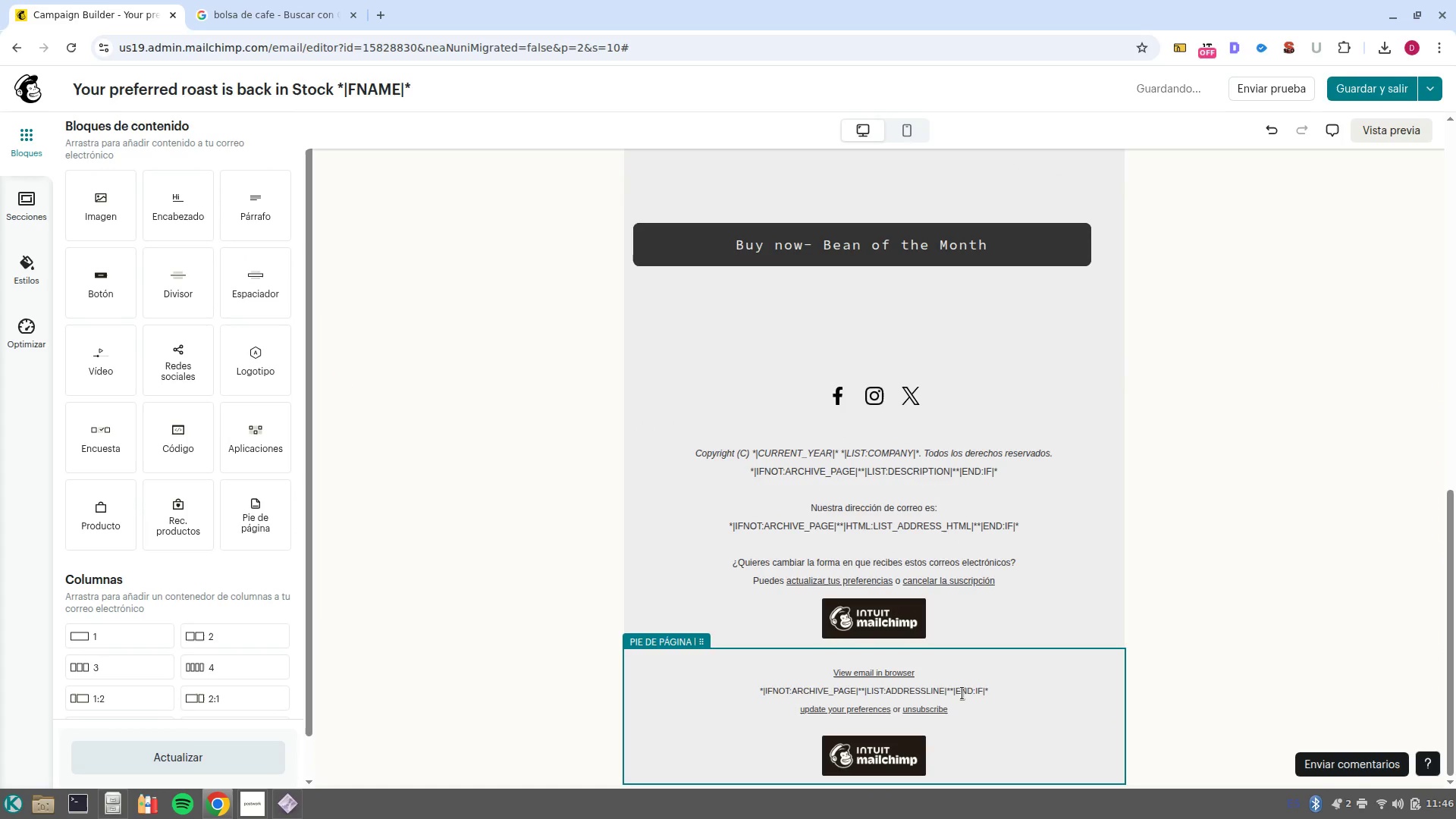 
left_click([1118, 698])
 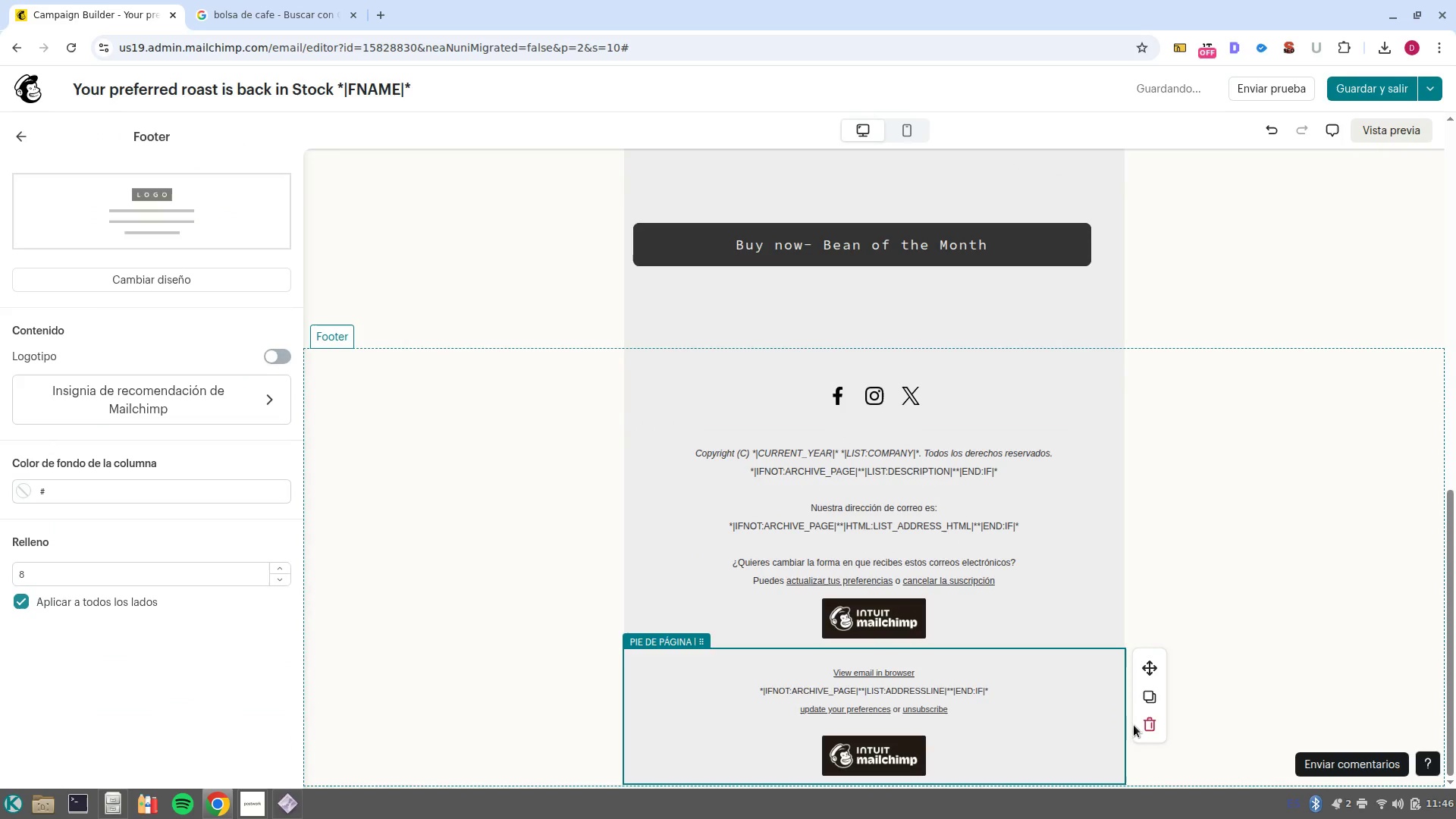 
left_click([1145, 731])
 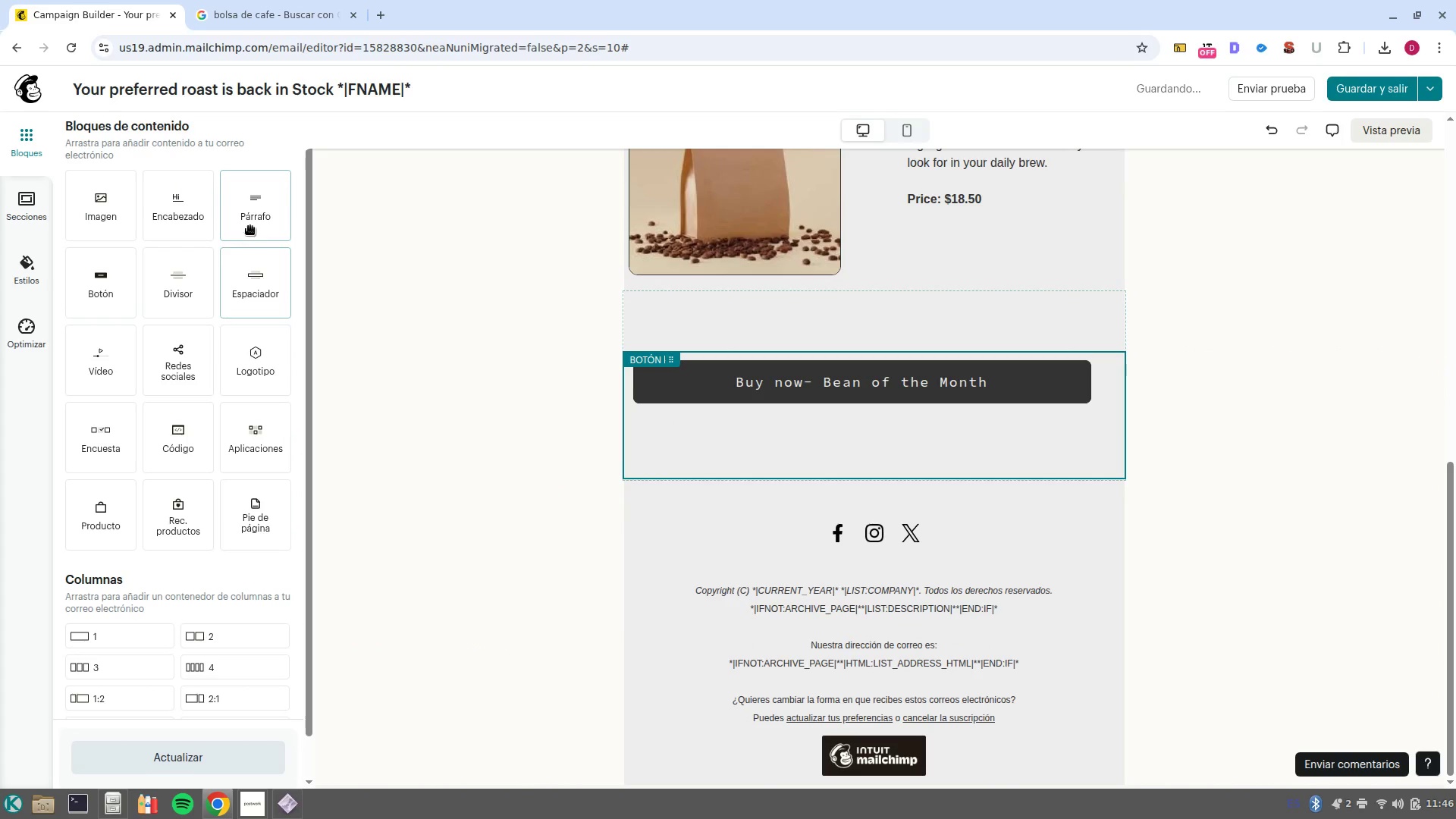 
left_click_drag(start_coordinate=[191, 287], to_coordinate=[889, 486])
 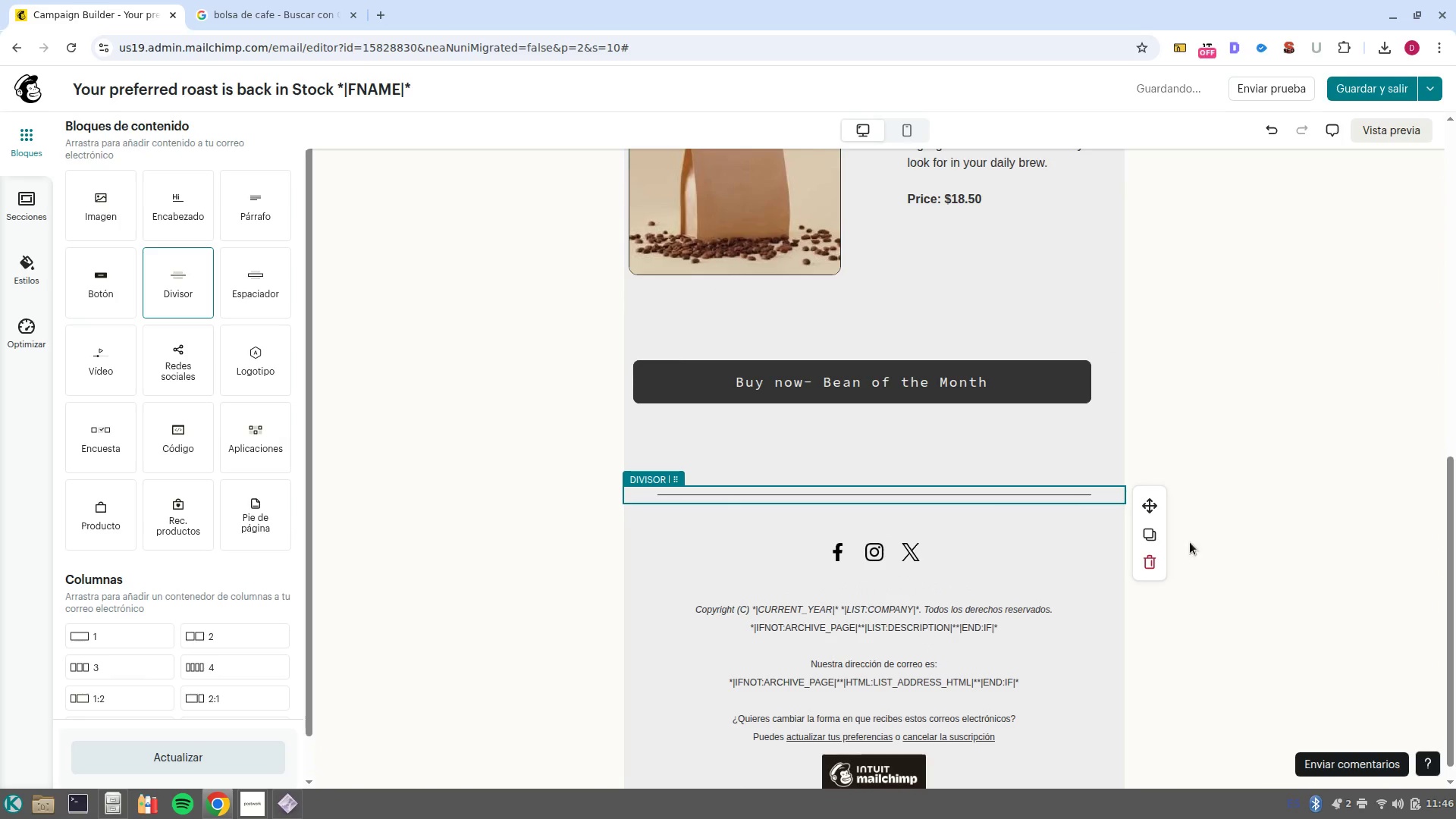 
left_click([1295, 571])
 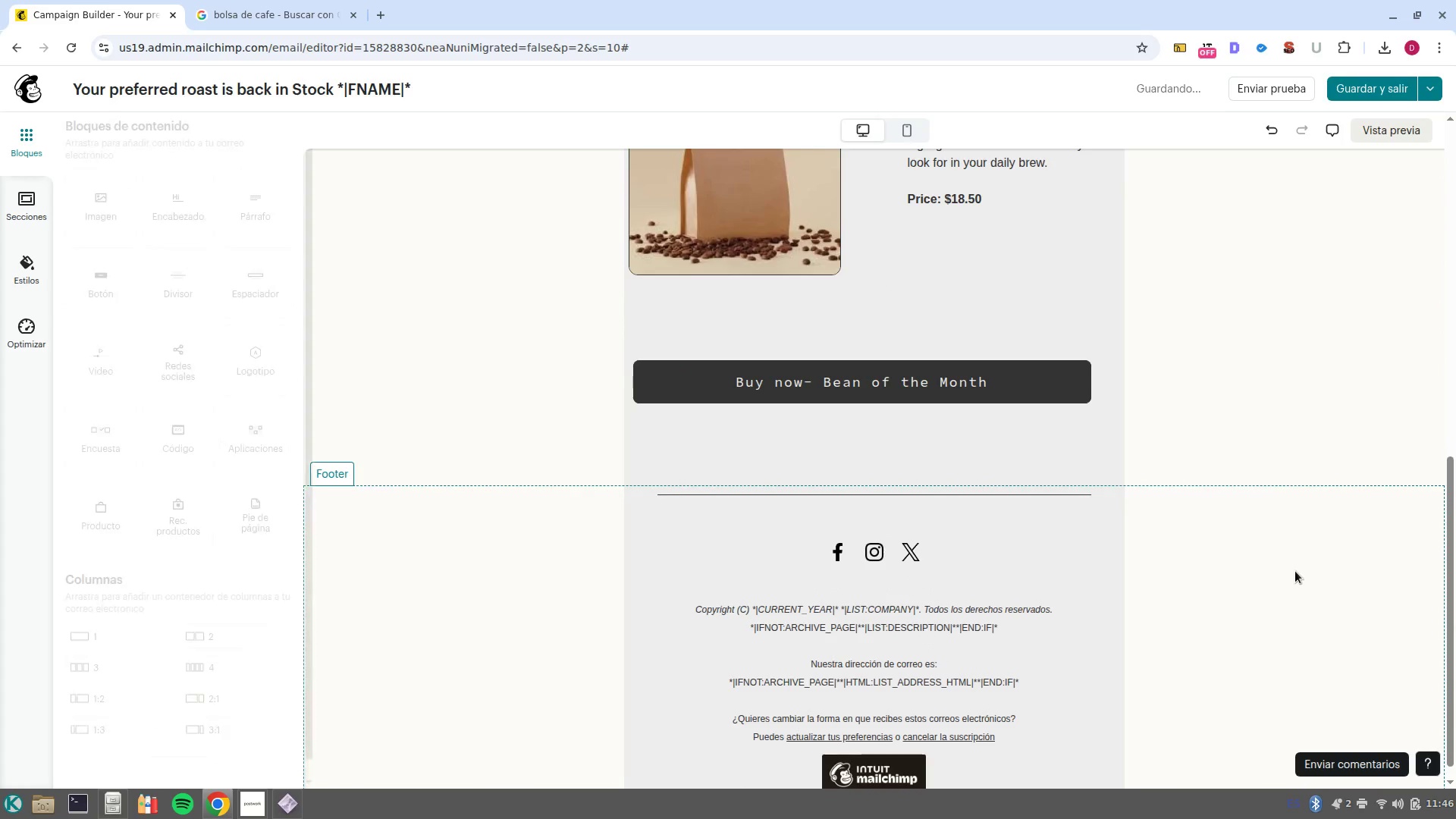 
scroll: coordinate [1295, 571], scroll_direction: down, amount: 3.0
 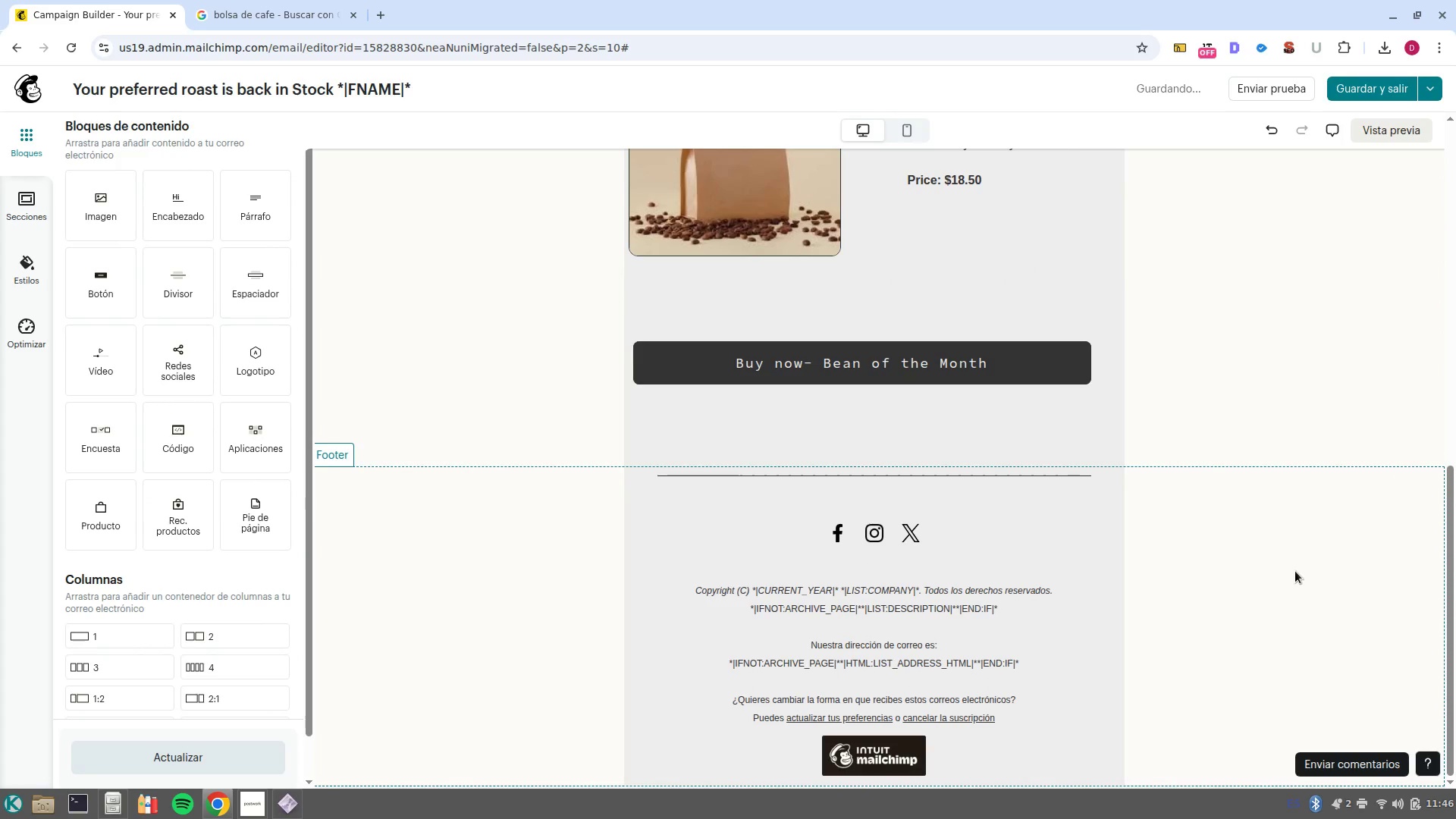 
scroll: coordinate [1295, 571], scroll_direction: up, amount: 18.0
 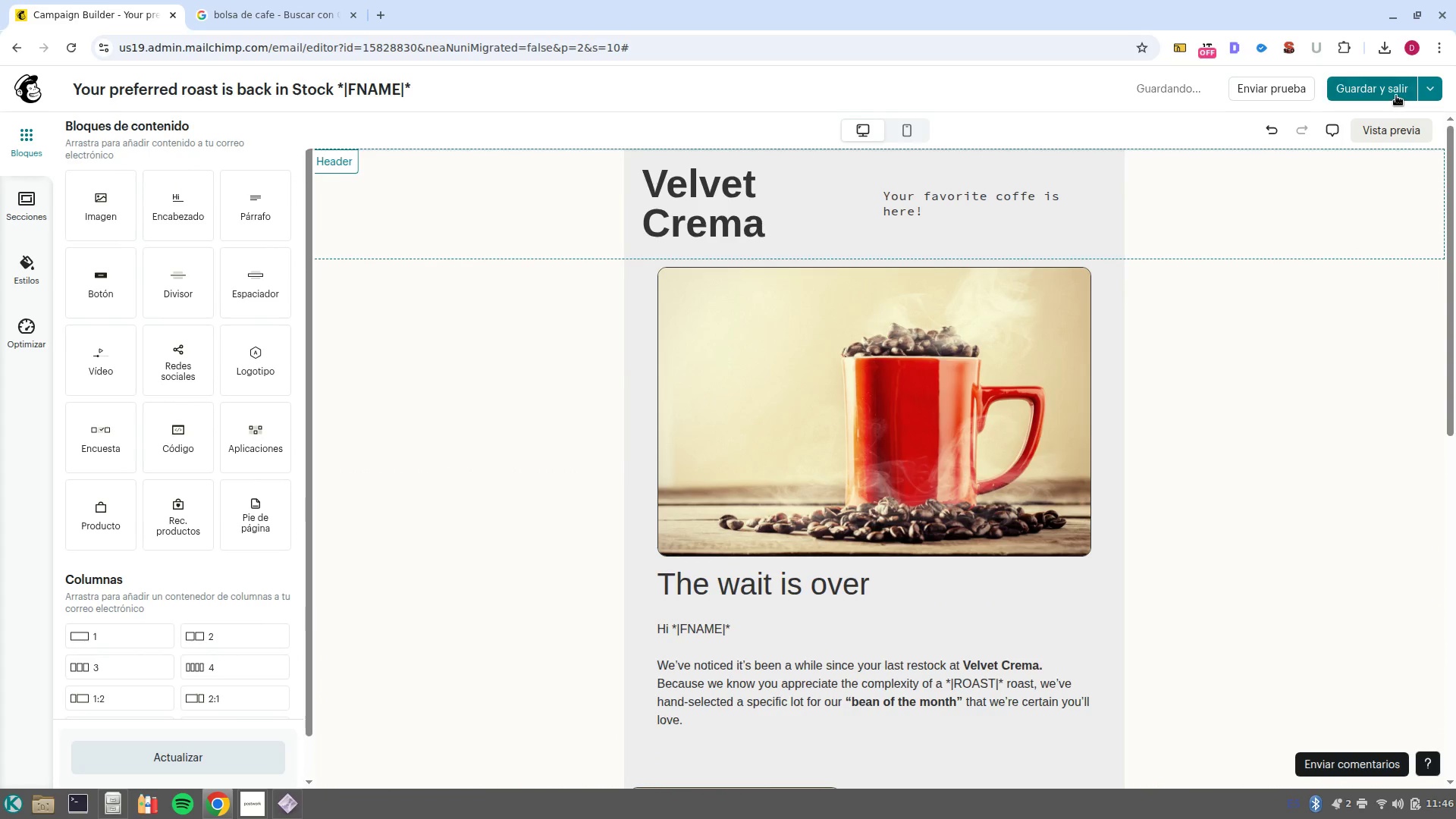 
left_click([1388, 99])
 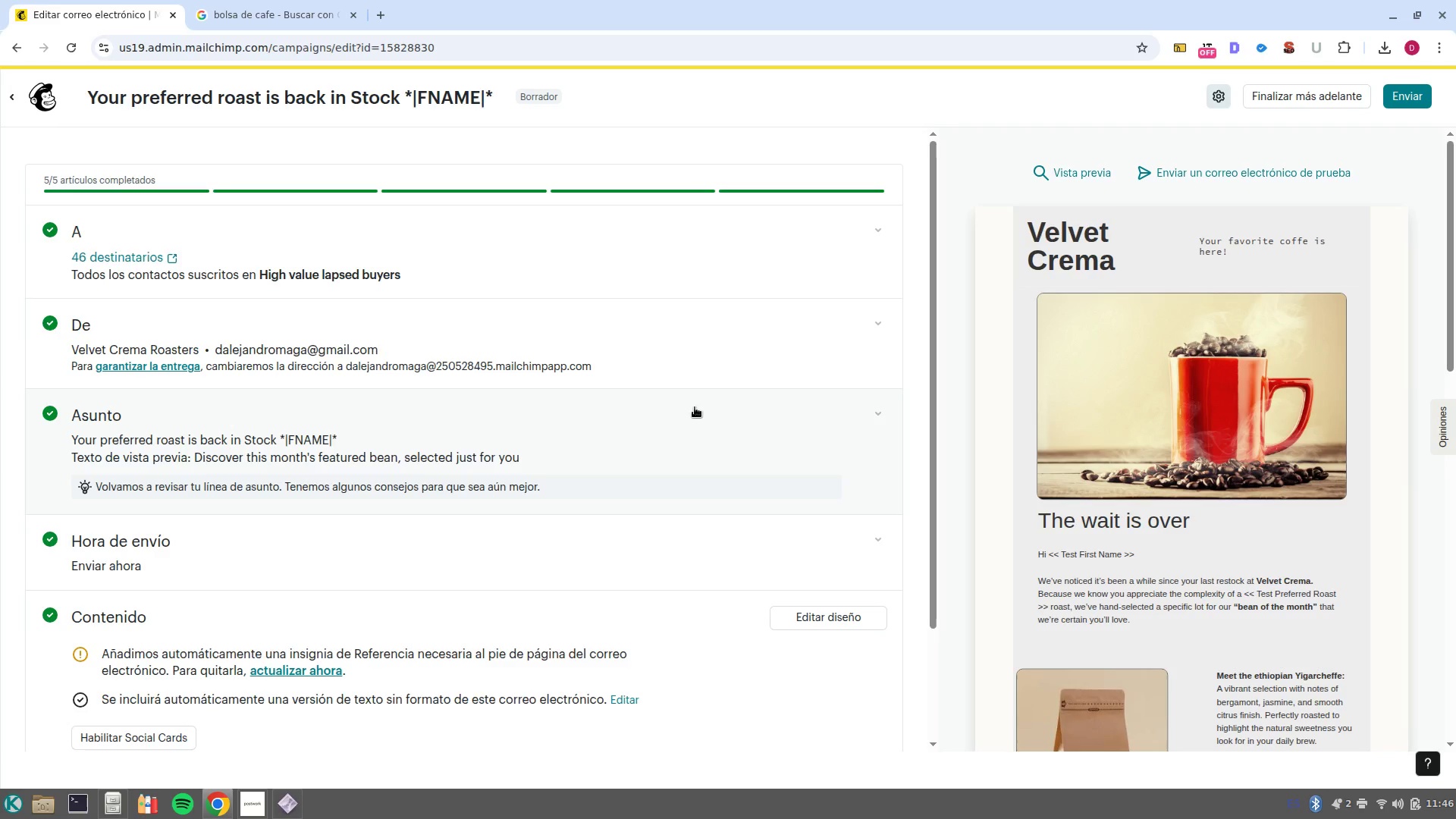 
wait(5.97)
 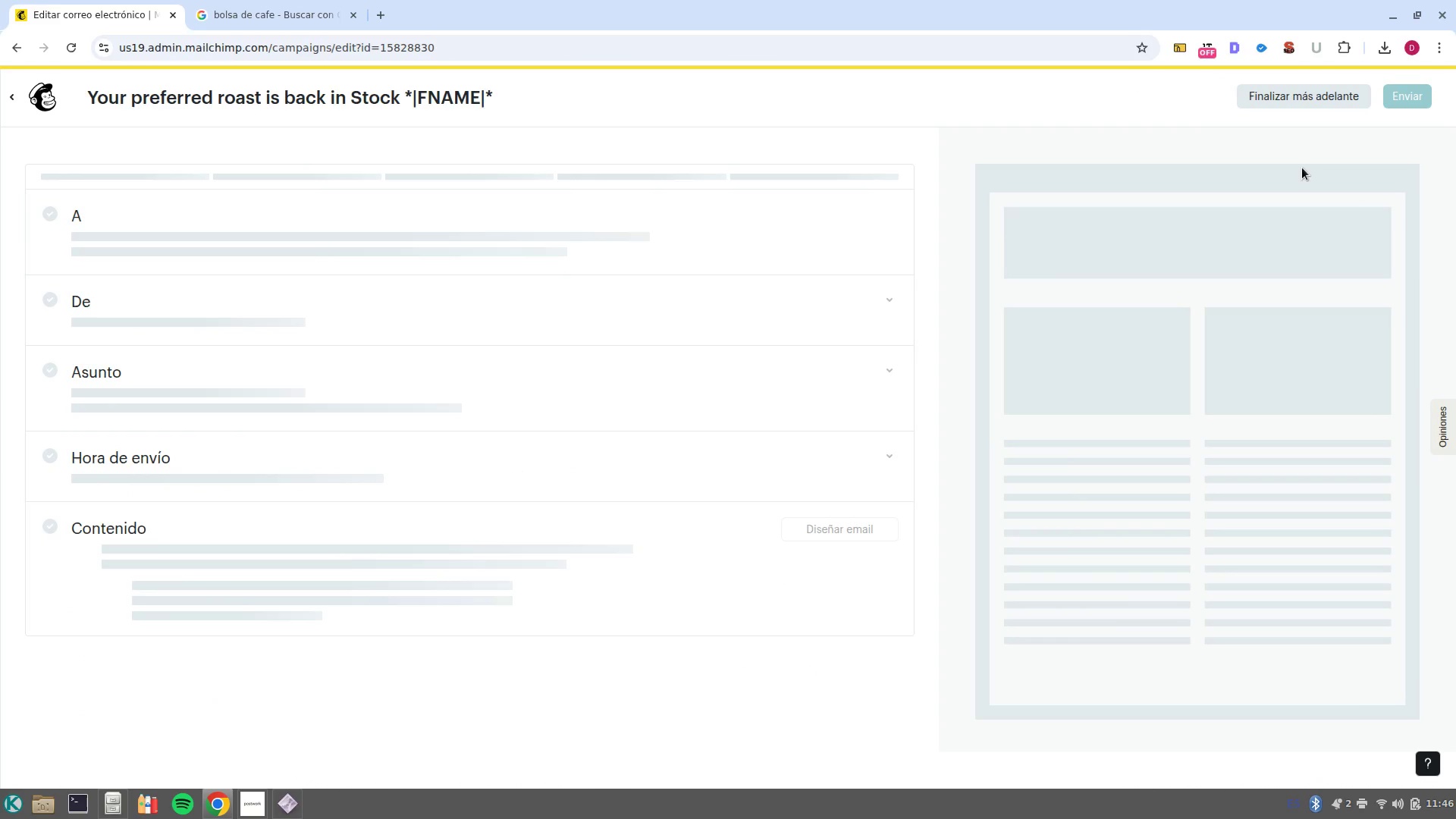 
scroll: coordinate [695, 407], scroll_direction: down, amount: 7.0
 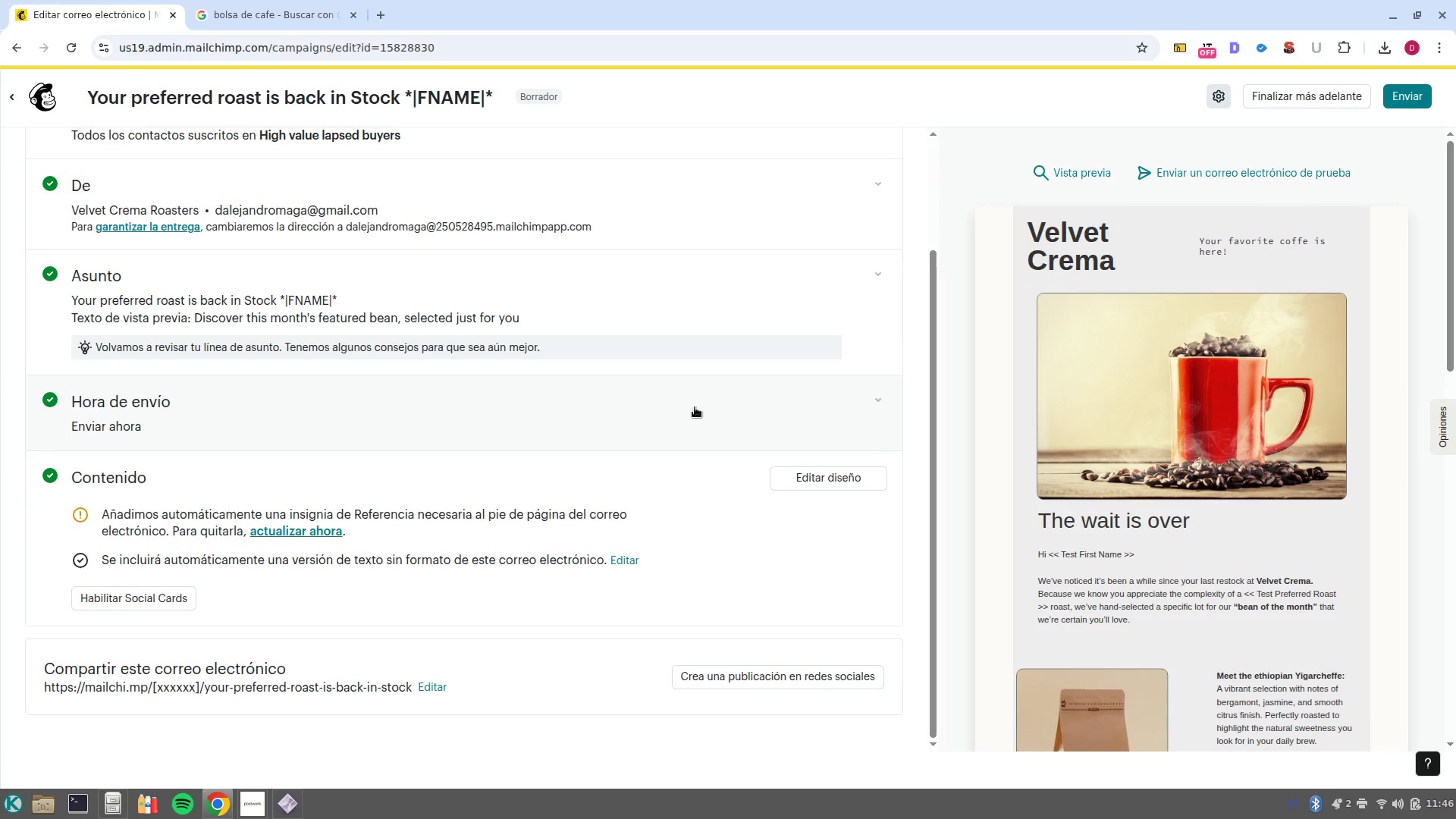 
scroll: coordinate [695, 407], scroll_direction: up, amount: 3.0
 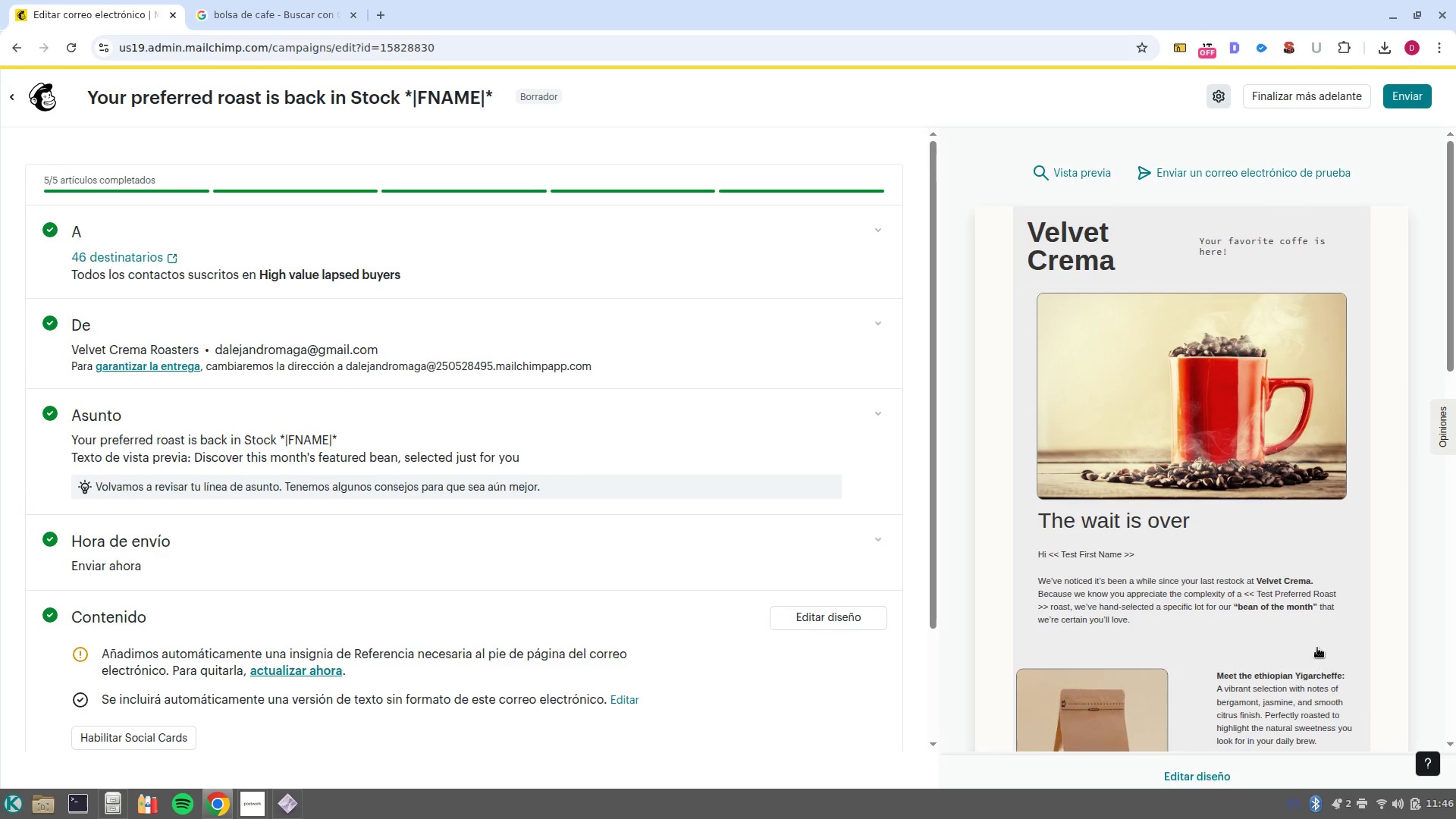 
left_click([1265, 672])
 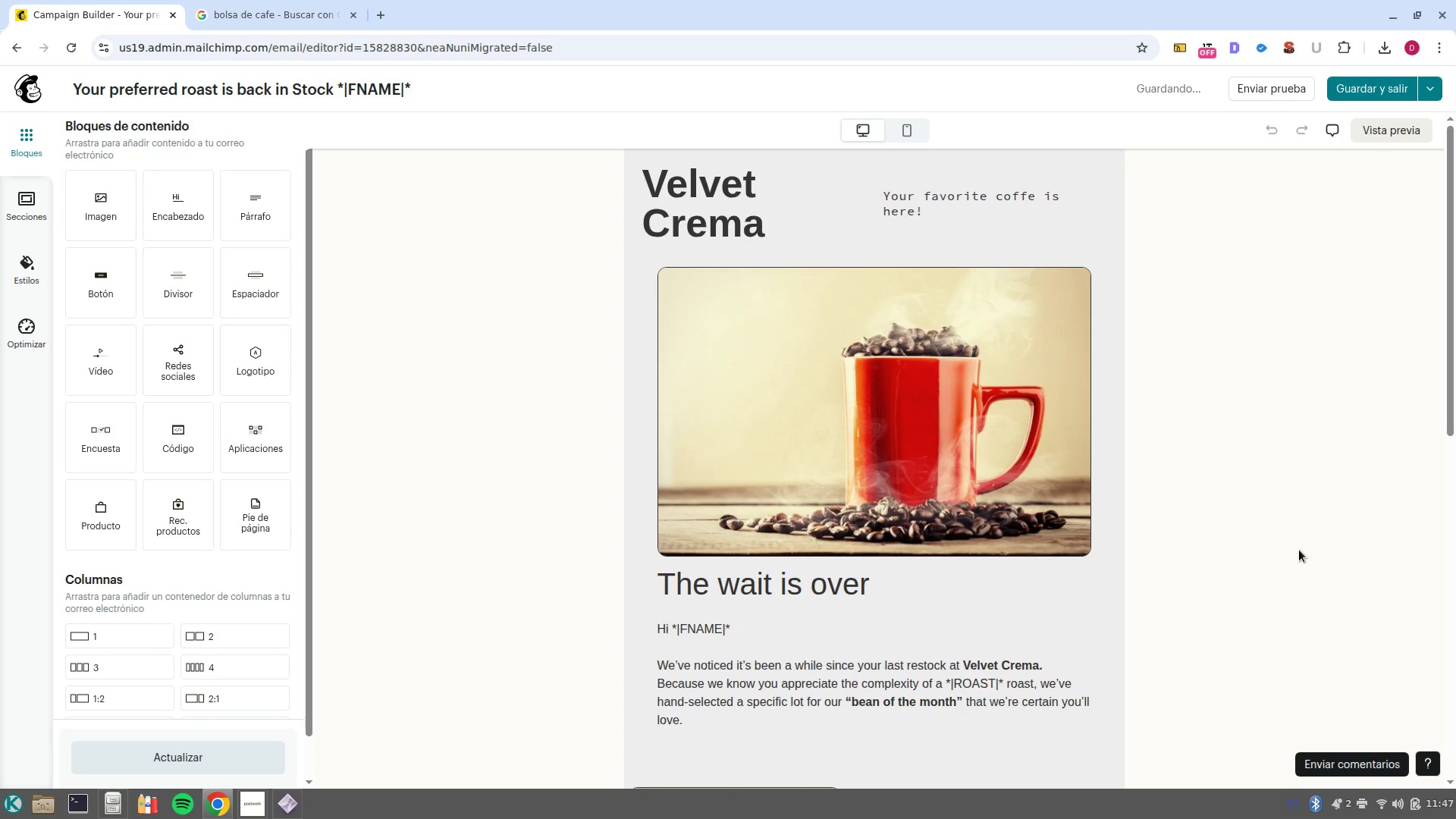 
scroll: coordinate [1299, 550], scroll_direction: down, amount: 7.0
 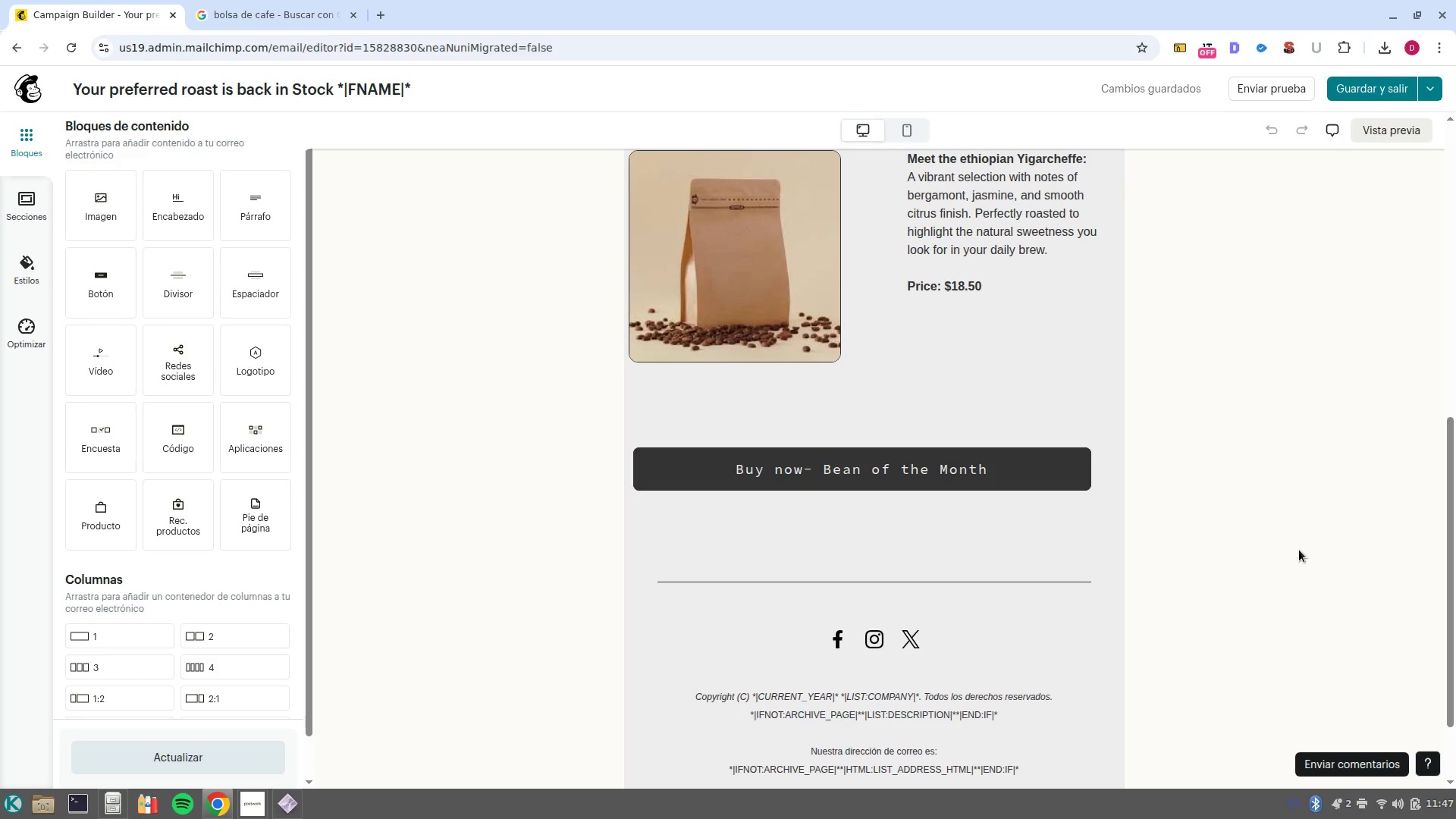 
wait(43.13)
 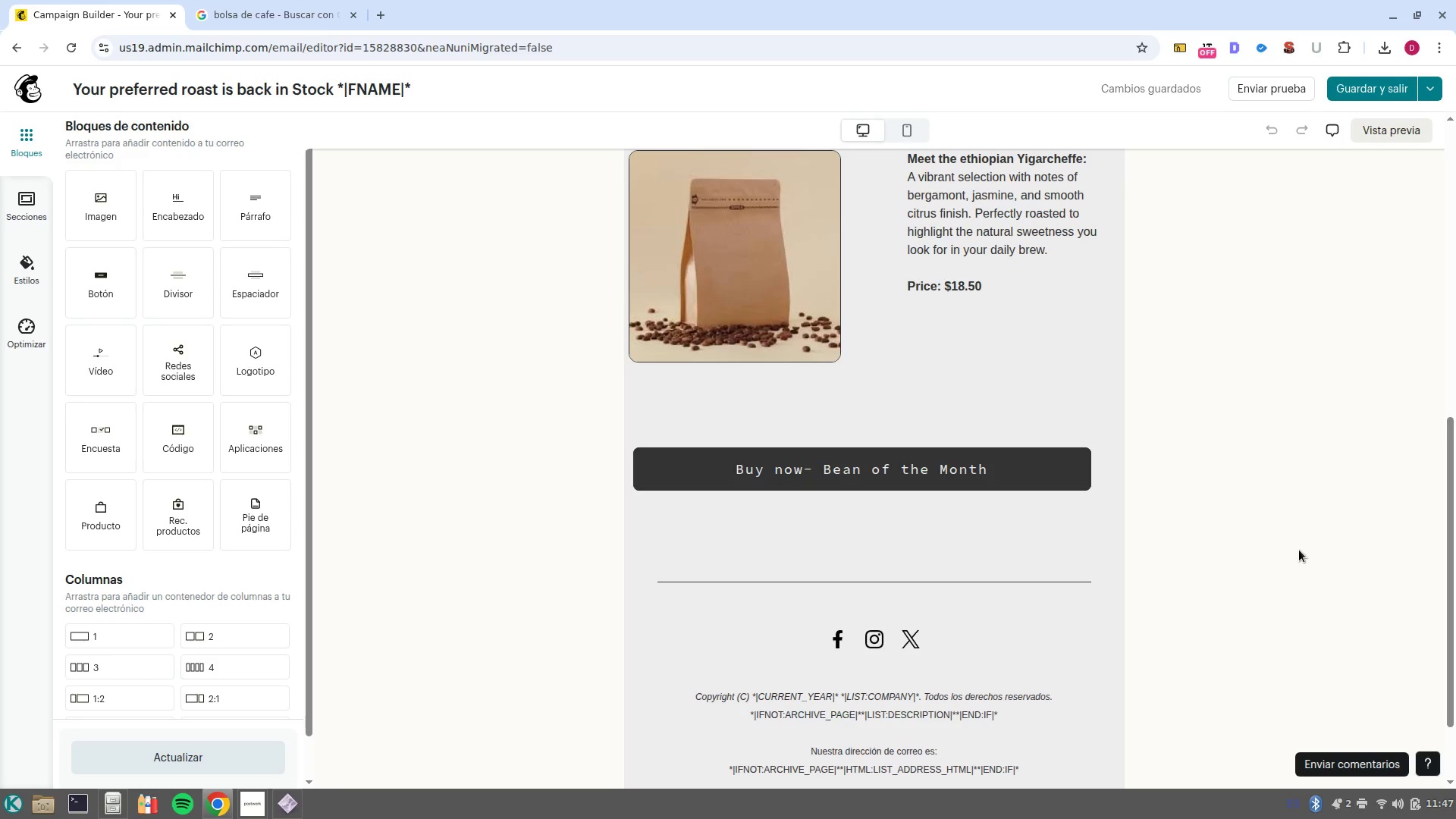 
left_click([1345, 90])
 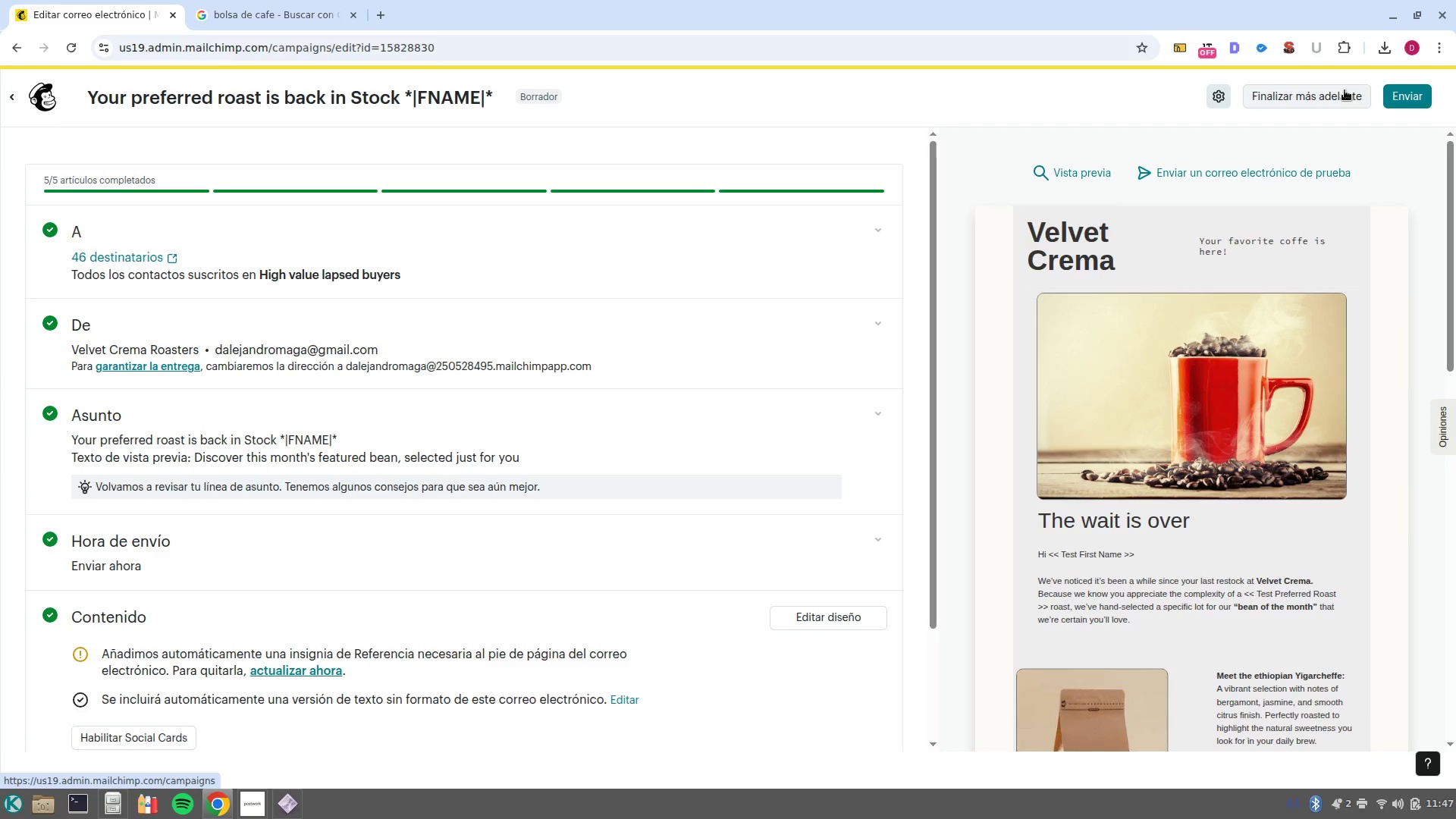 
wait(9.88)
 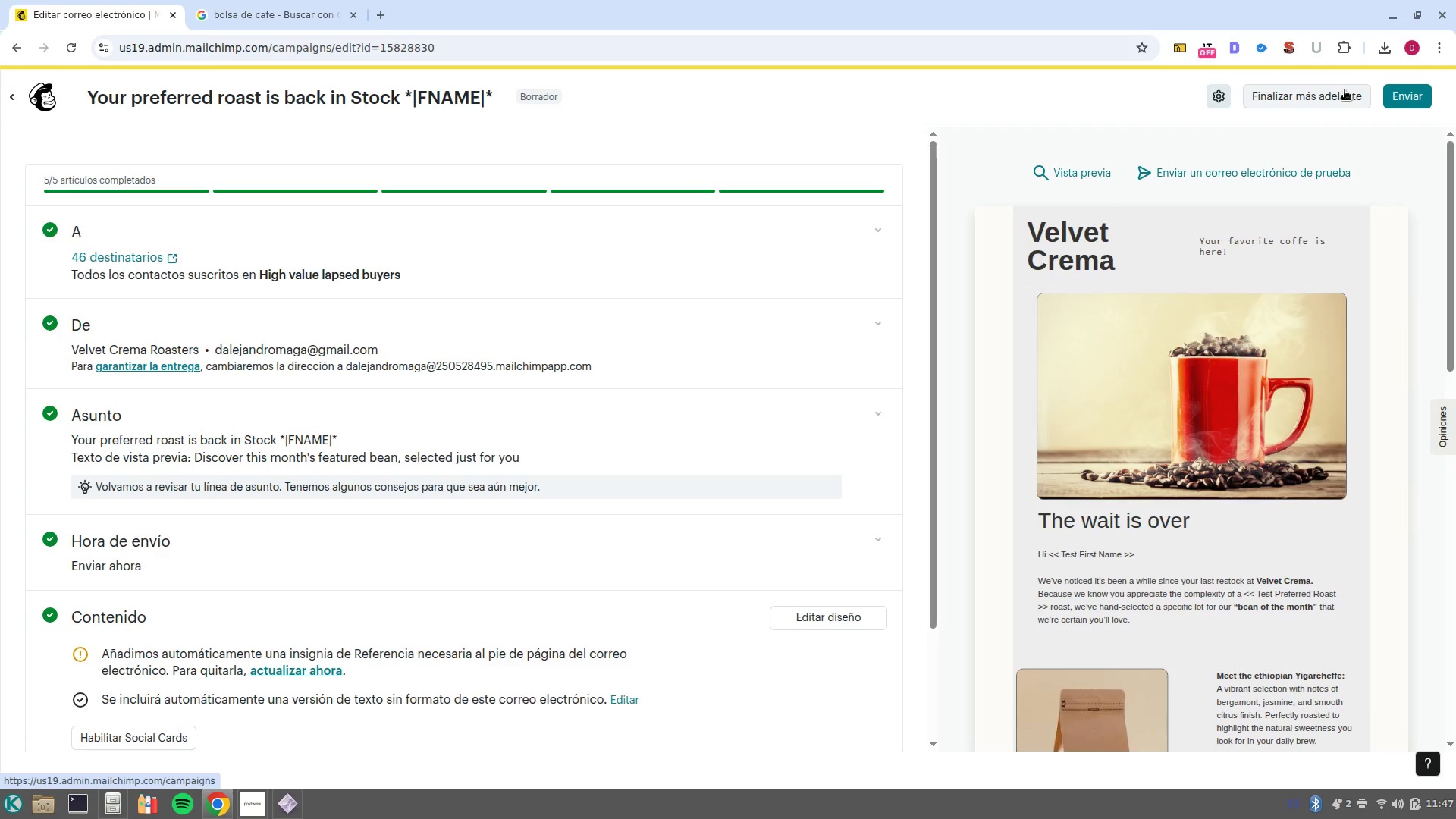 
left_click([1226, 94])
 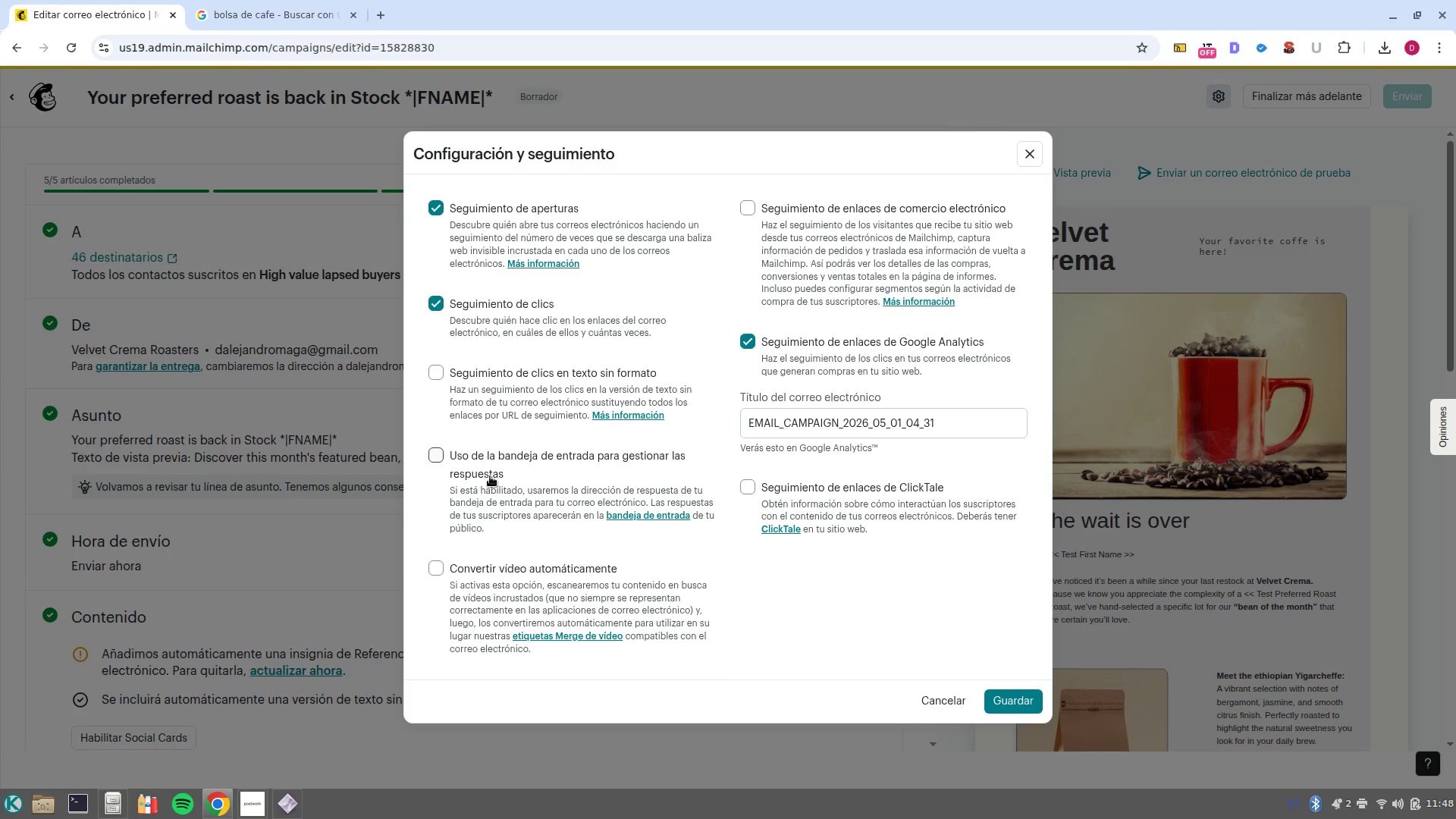 
wait(63.88)
 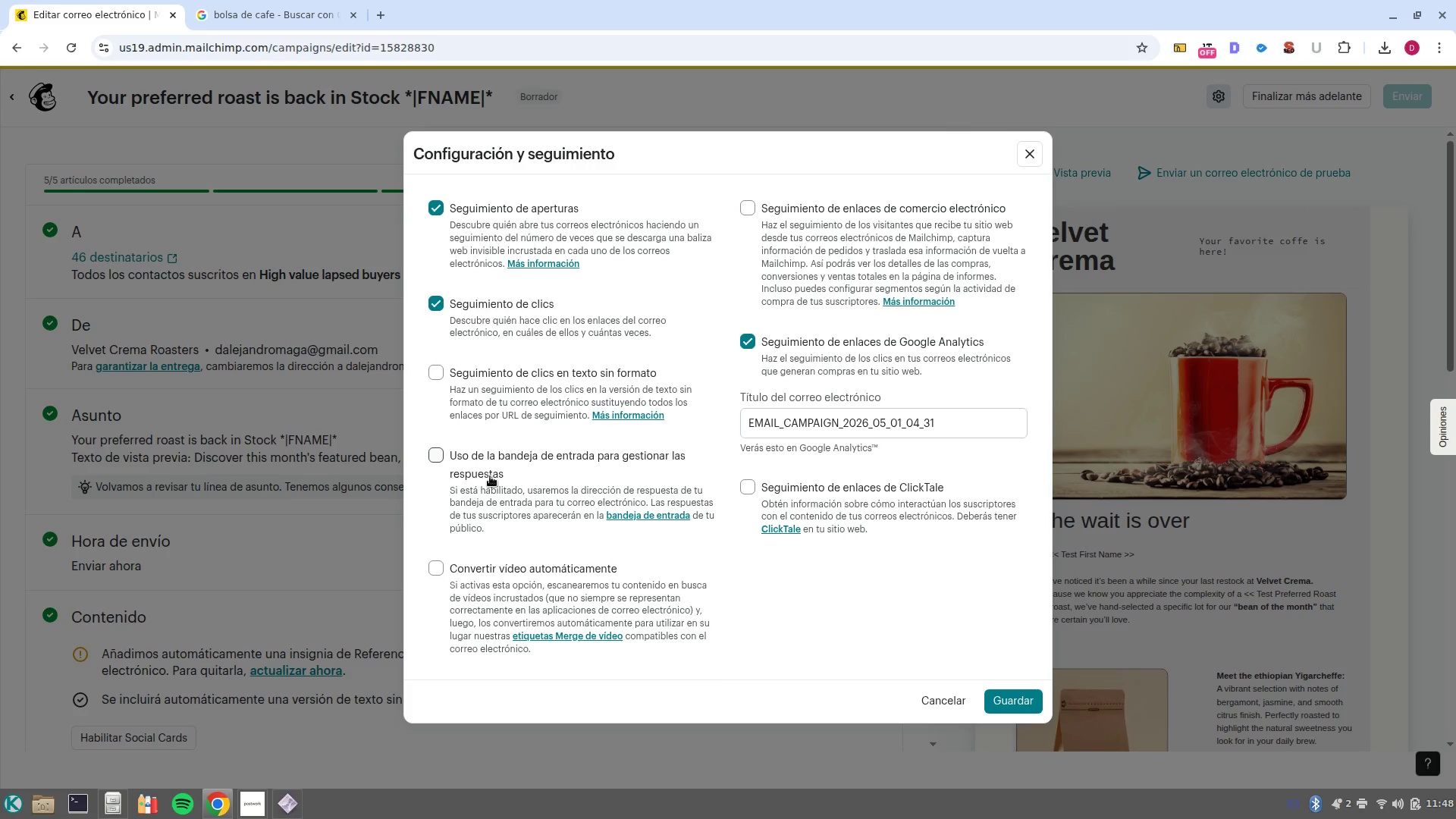 
left_click([751, 214])
 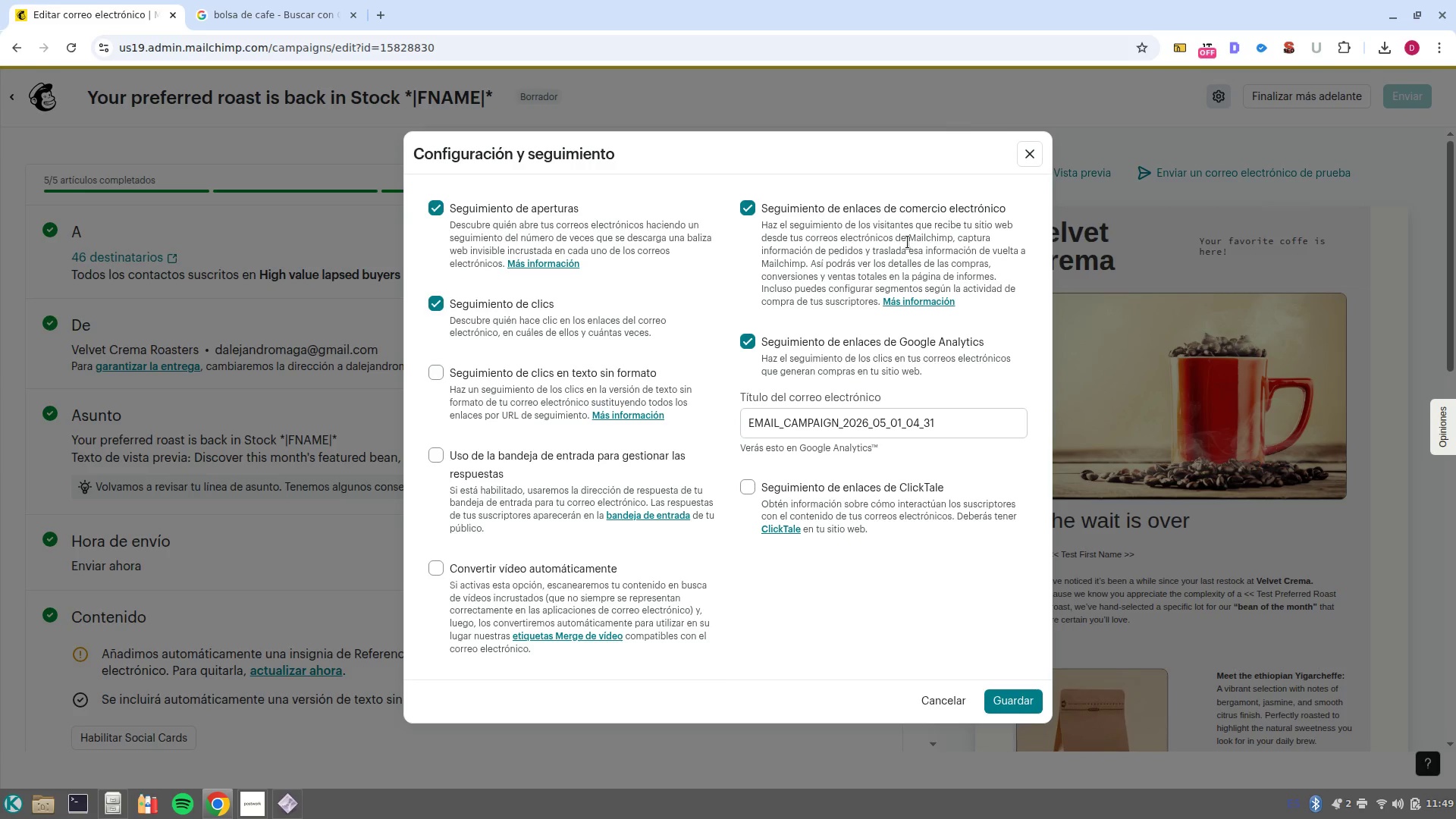 
wait(18.13)
 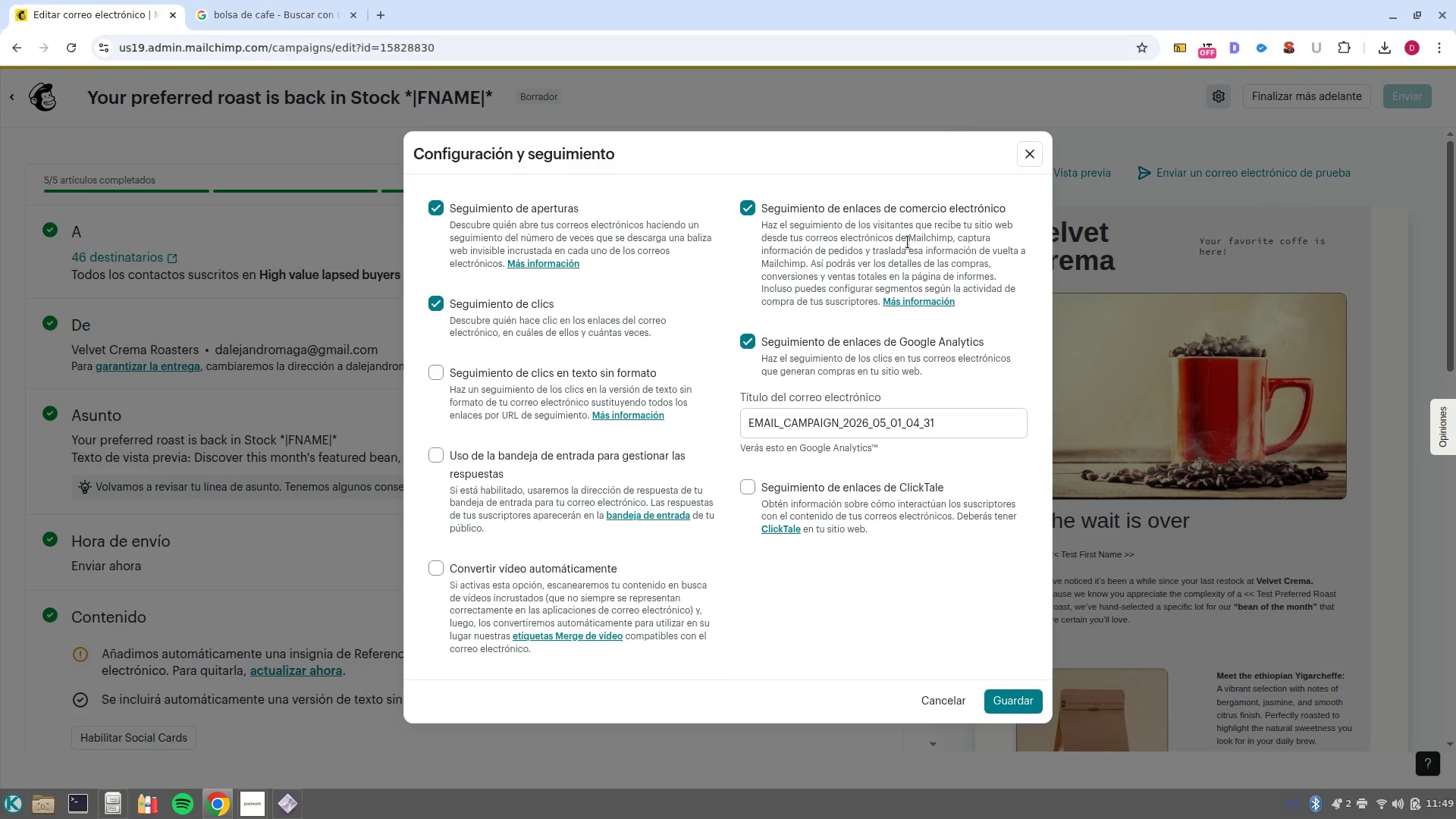 
key(PrintScreen)
 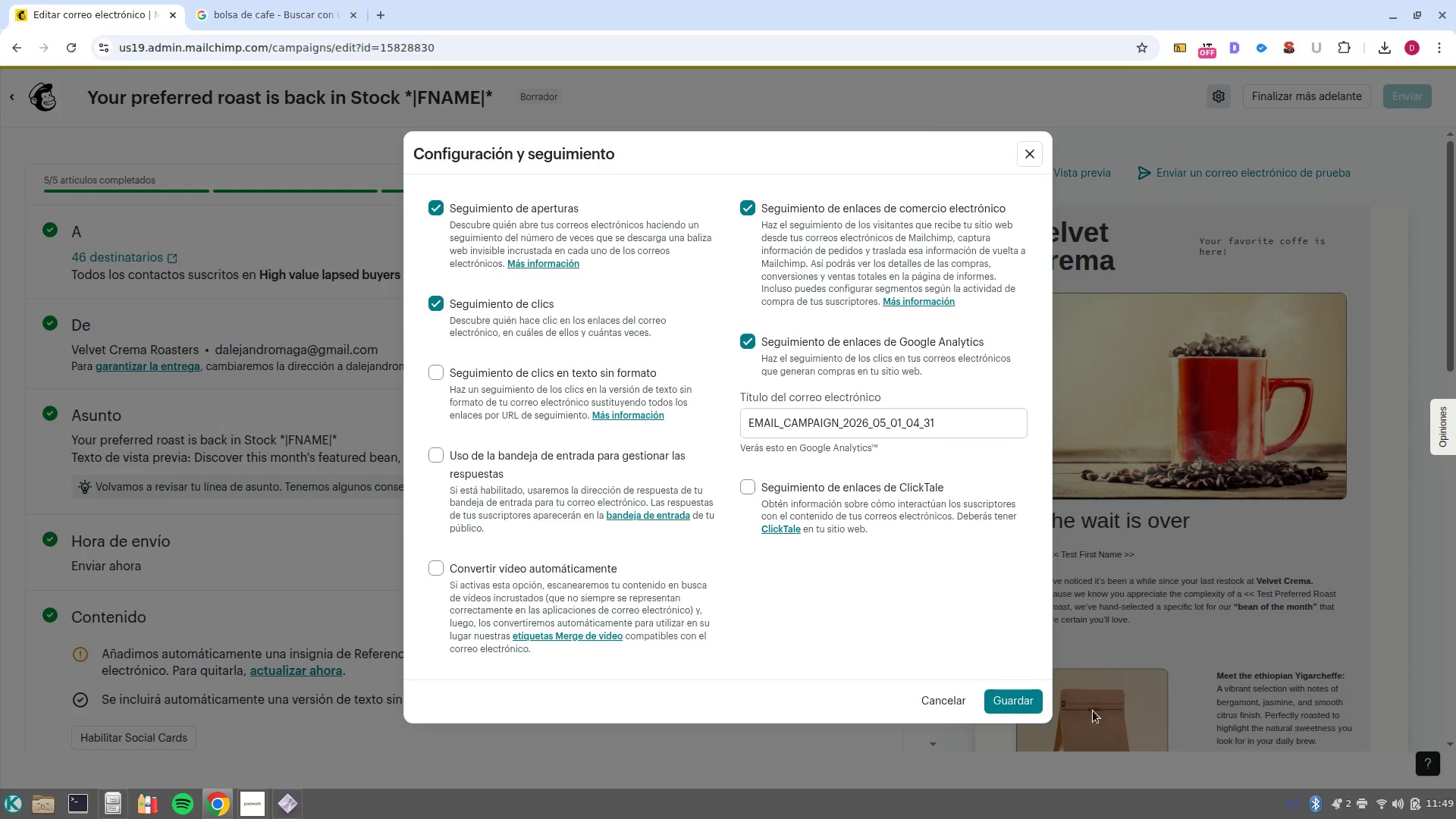 
left_click([1028, 706])
 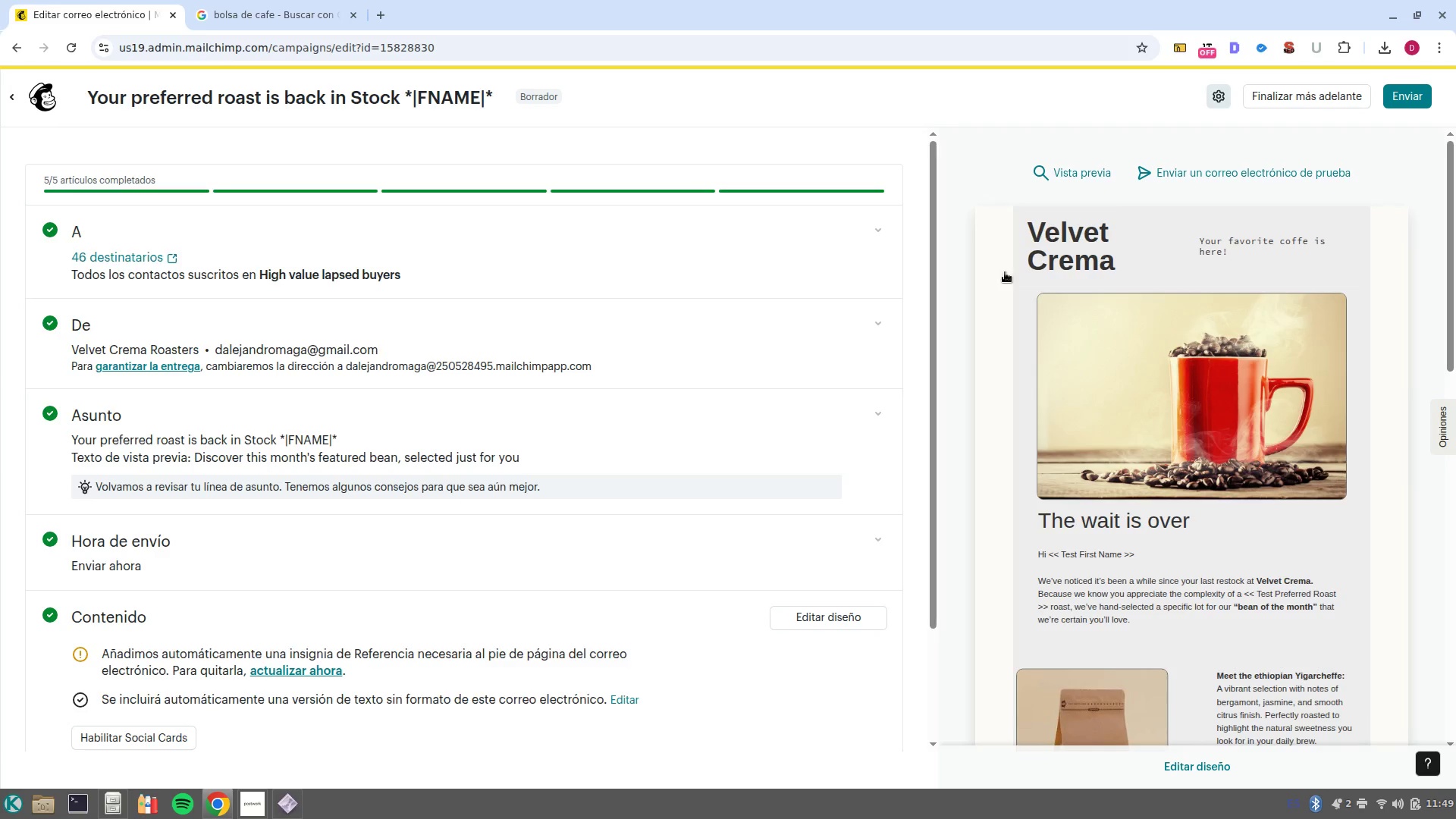 
wait(20.56)
 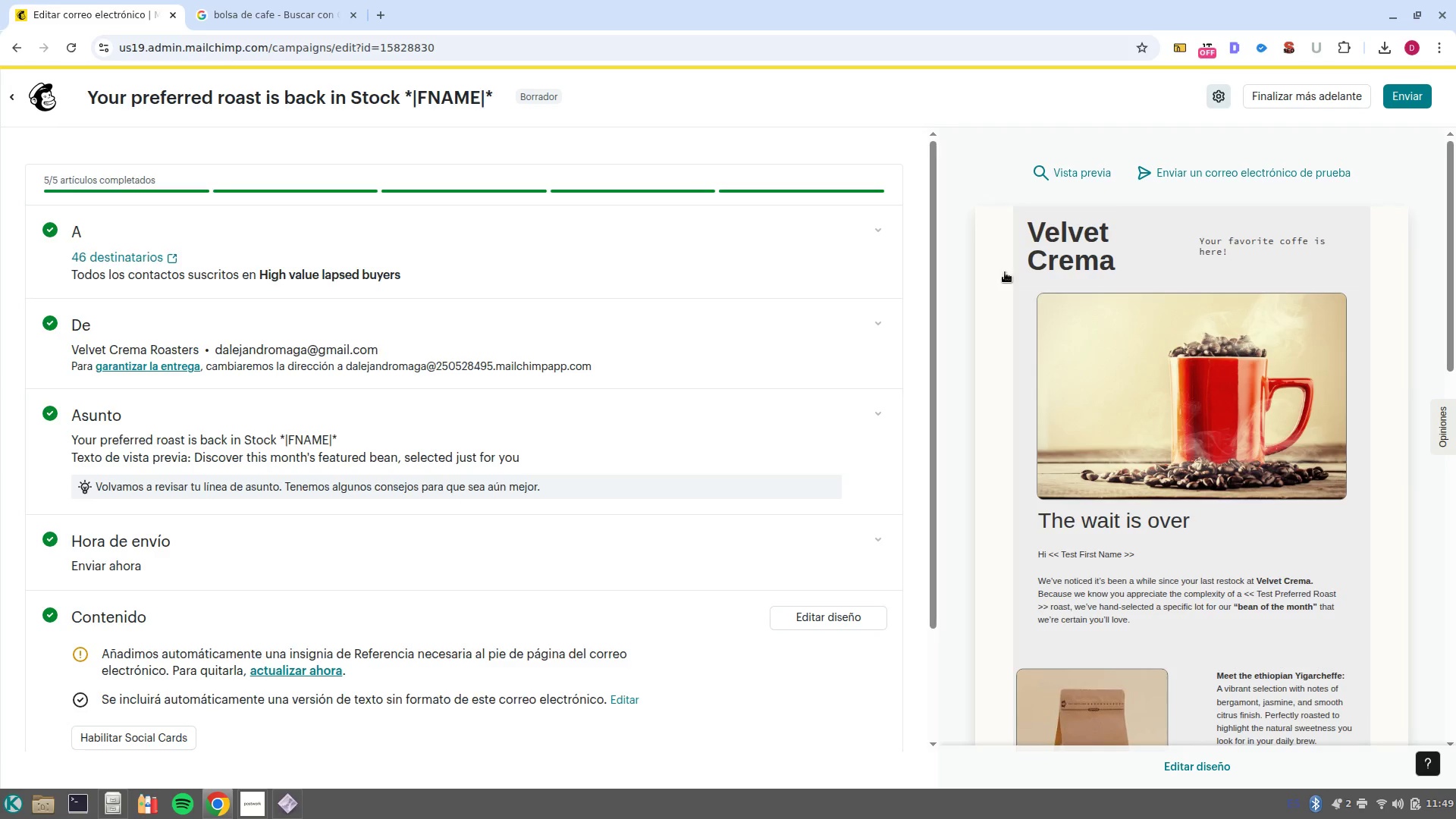 
left_click([248, 731])